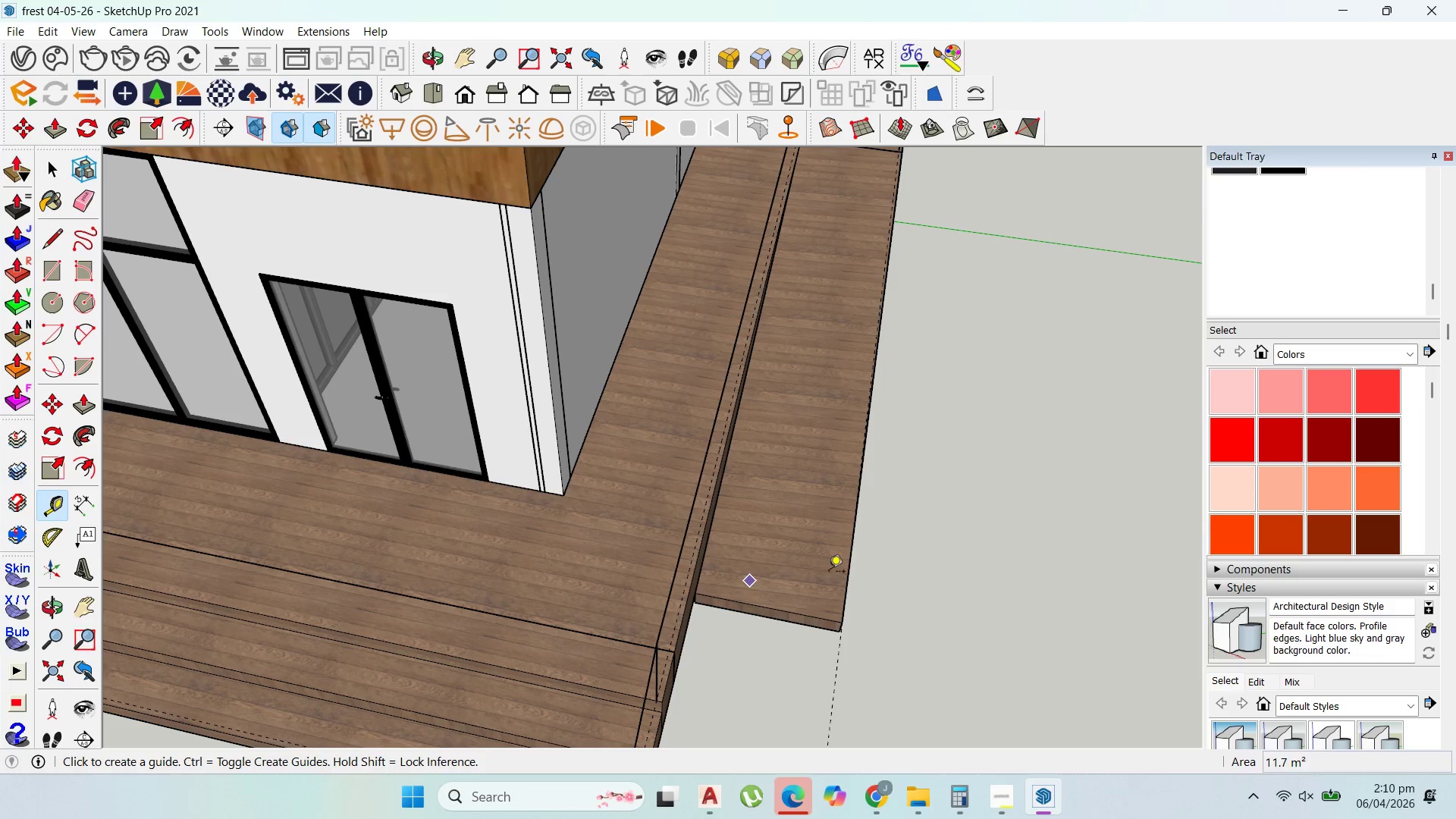 
left_click([852, 538])
 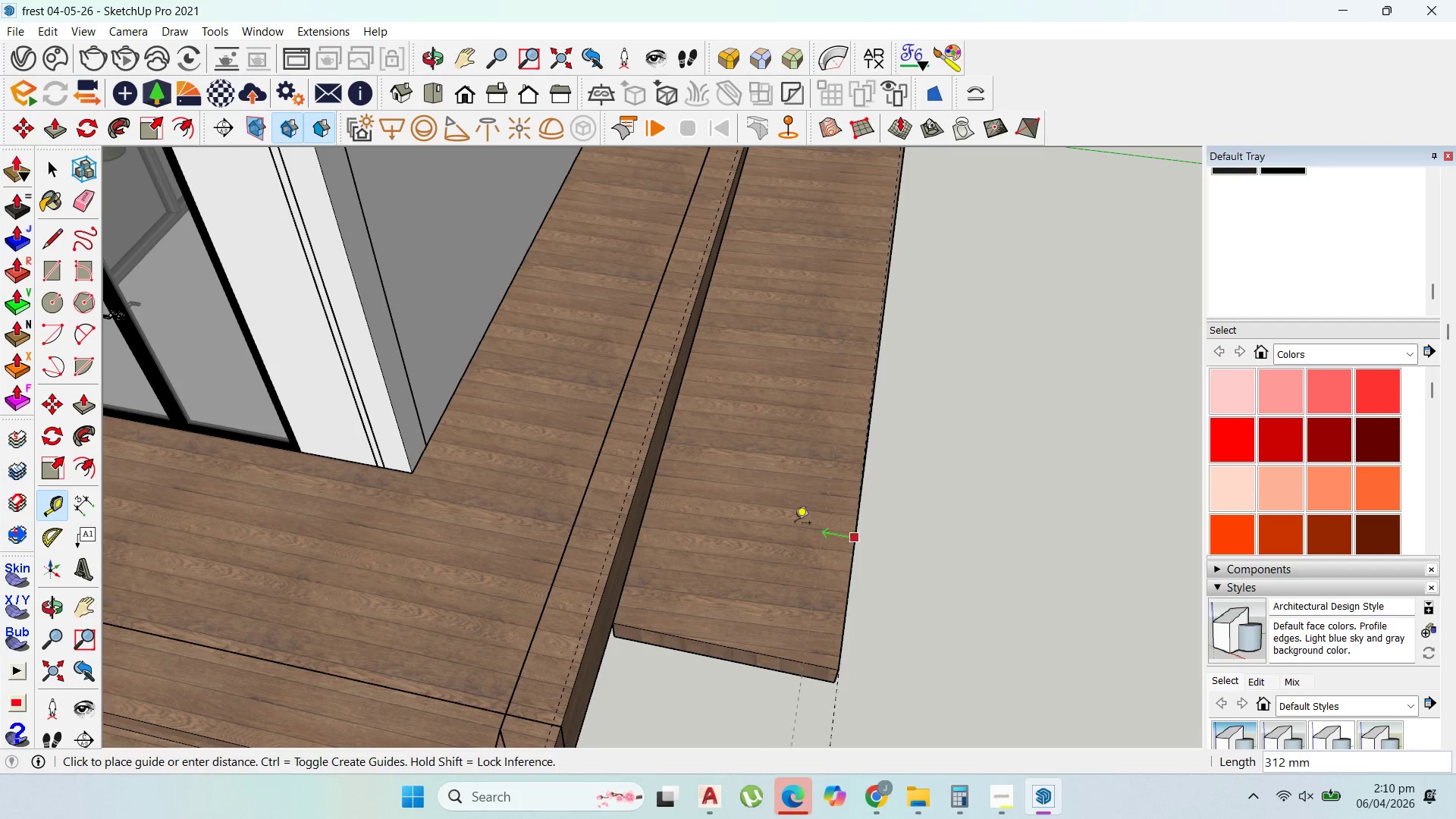 
scroll: coordinate [794, 524], scroll_direction: up, amount: 6.0
 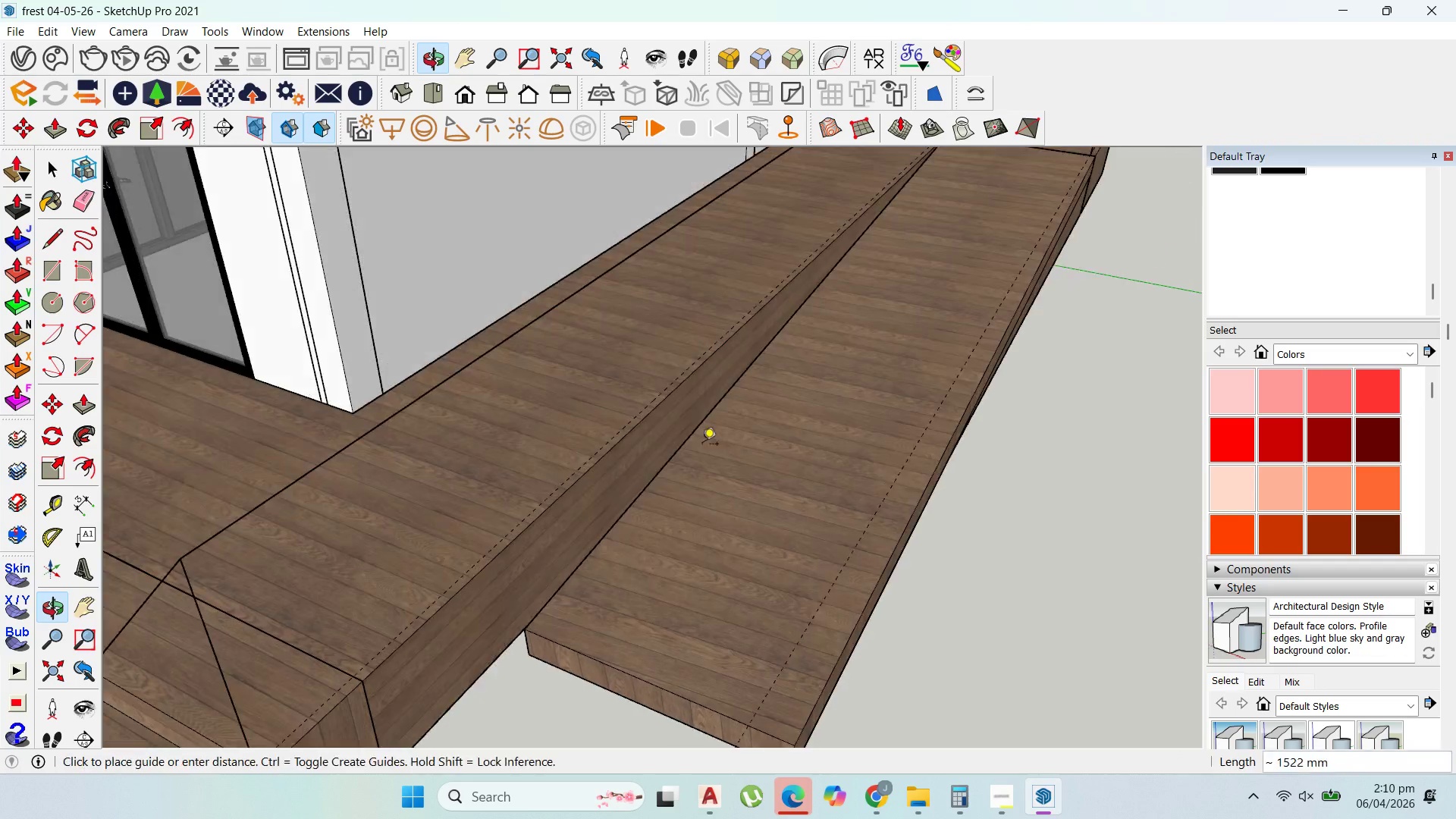 
key(Escape)
 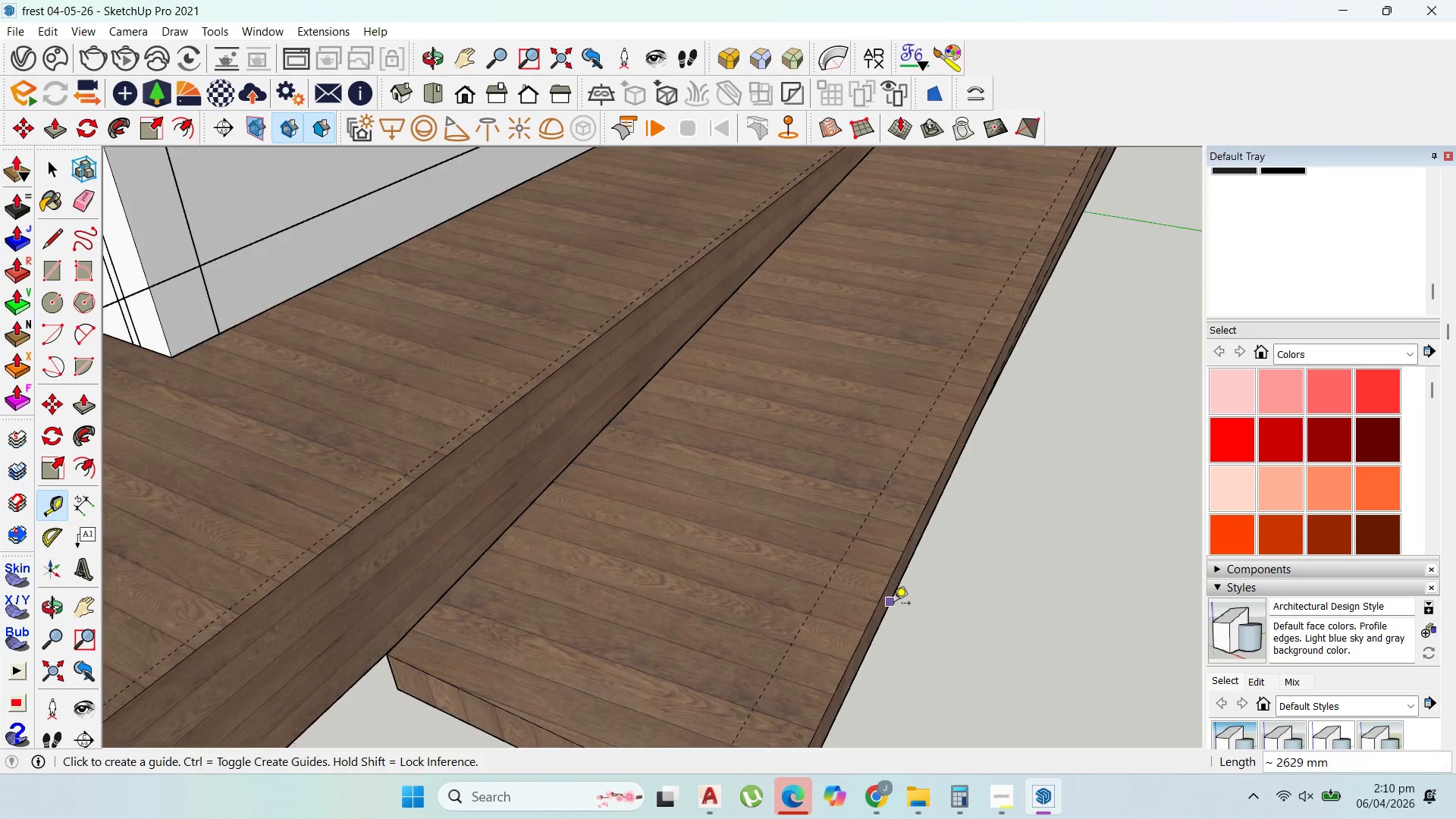 
scroll: coordinate [846, 536], scroll_direction: up, amount: 10.0
 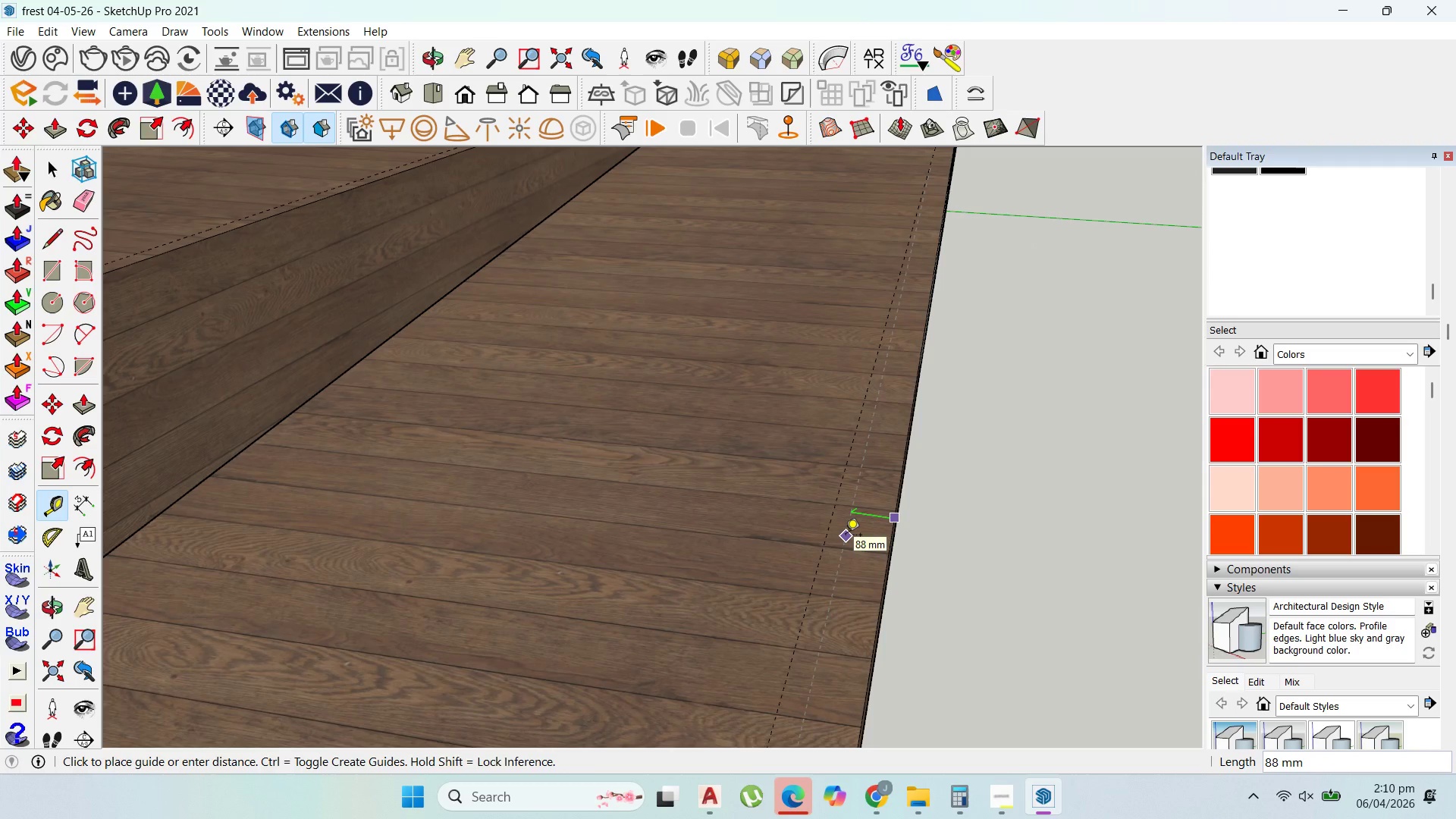 
type(50)
 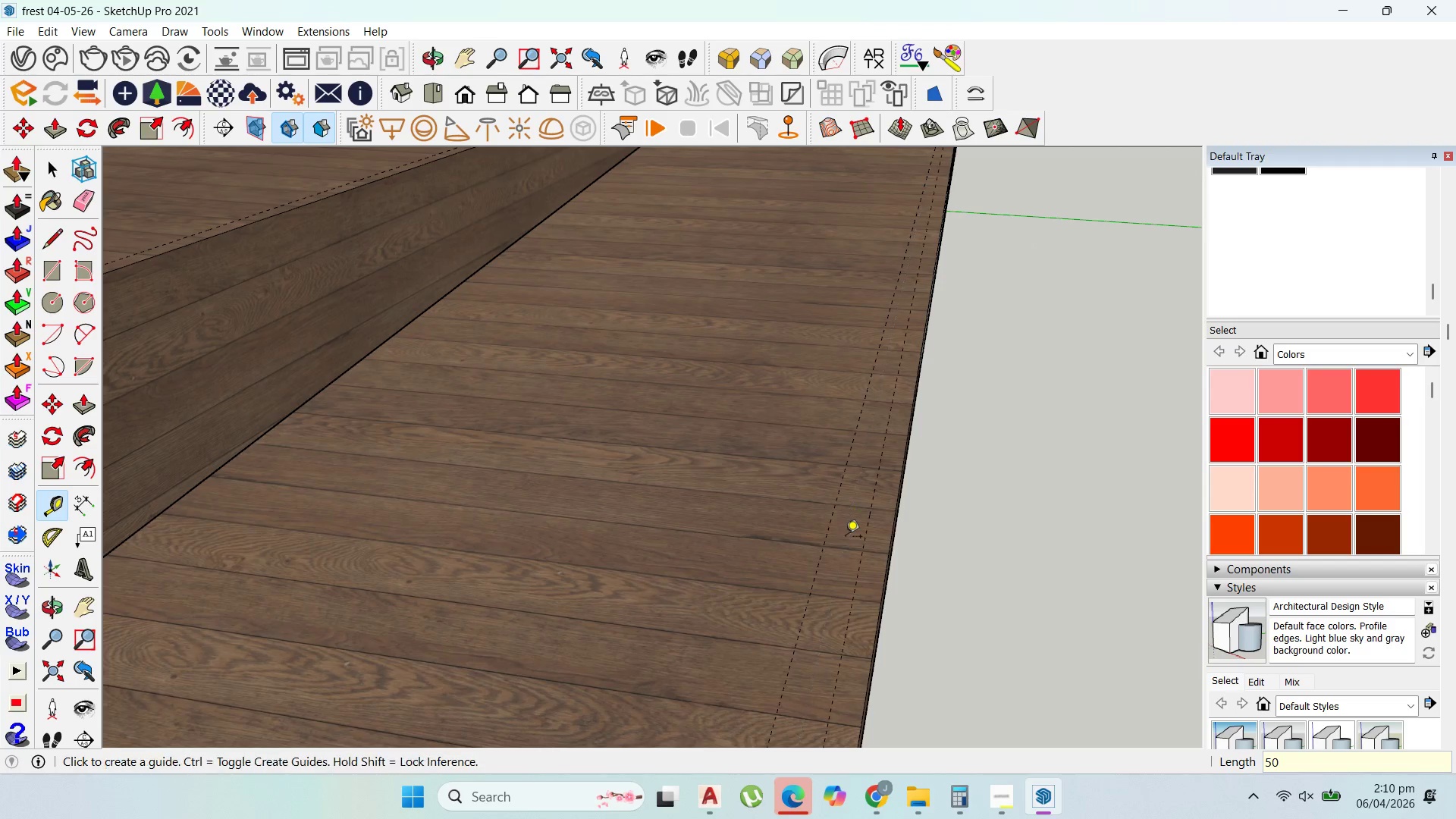 
key(Enter)
 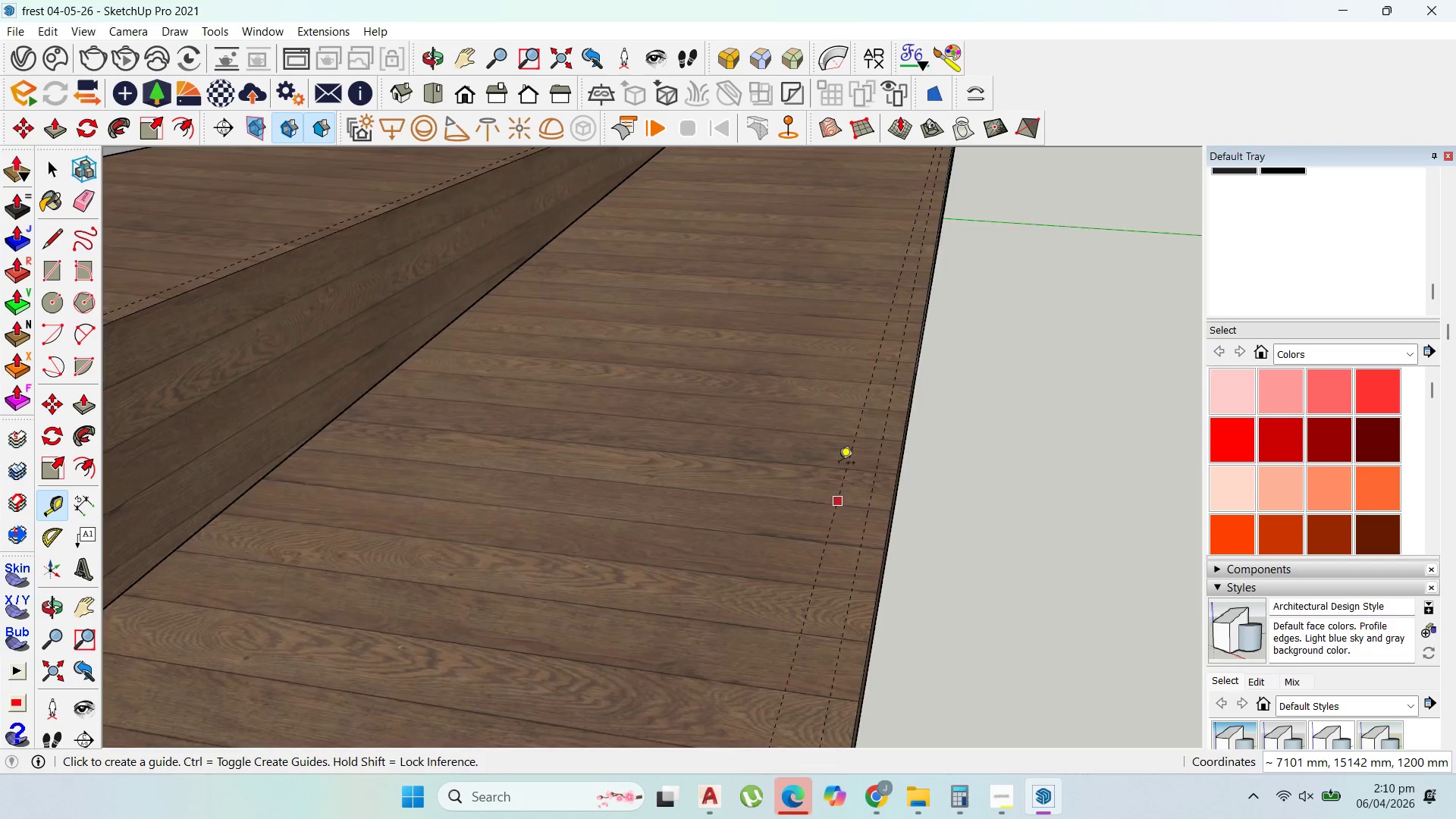 
scroll: coordinate [845, 627], scroll_direction: down, amount: 8.0
 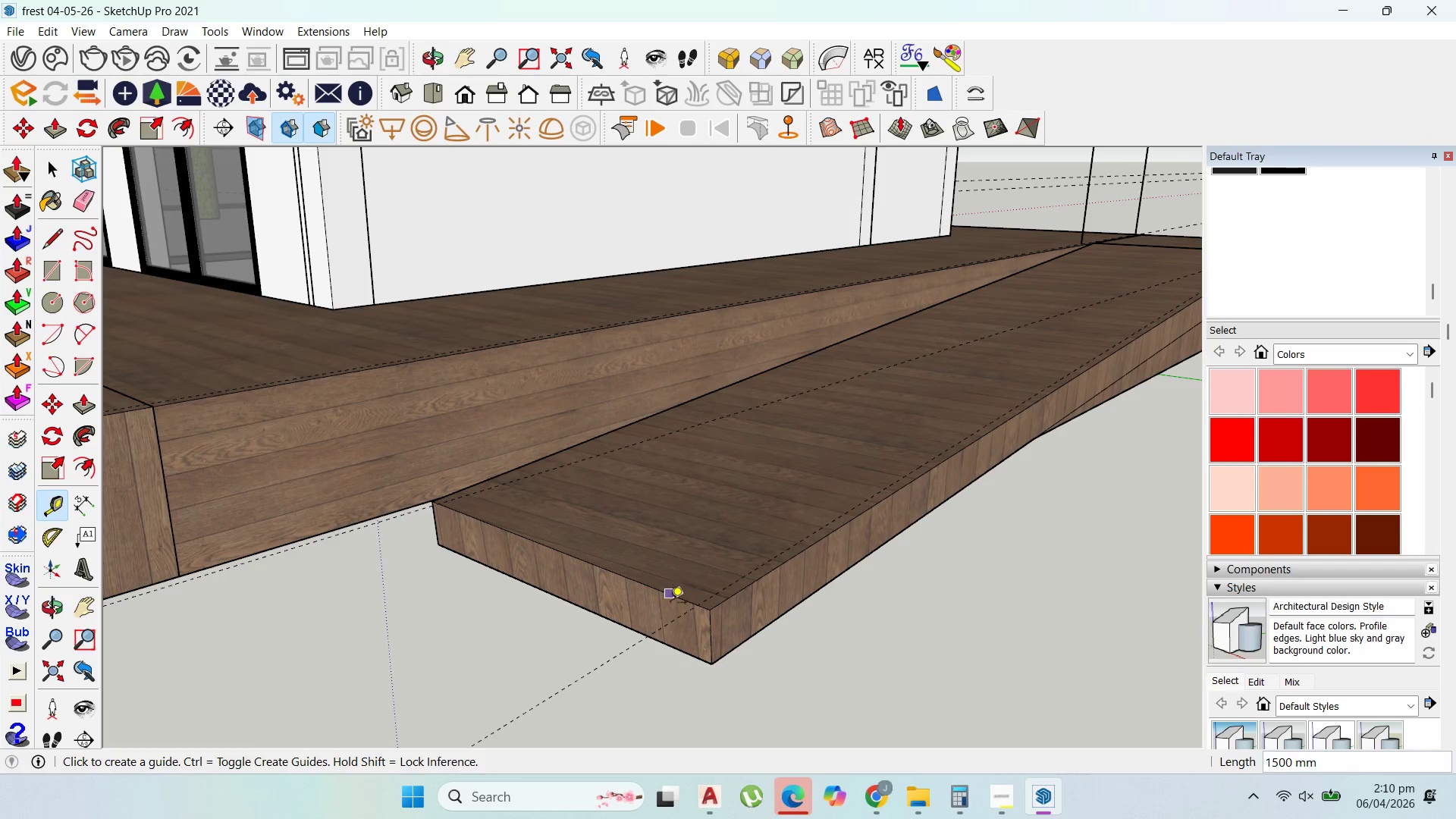 
scroll: coordinate [687, 645], scroll_direction: up, amount: 1.0
 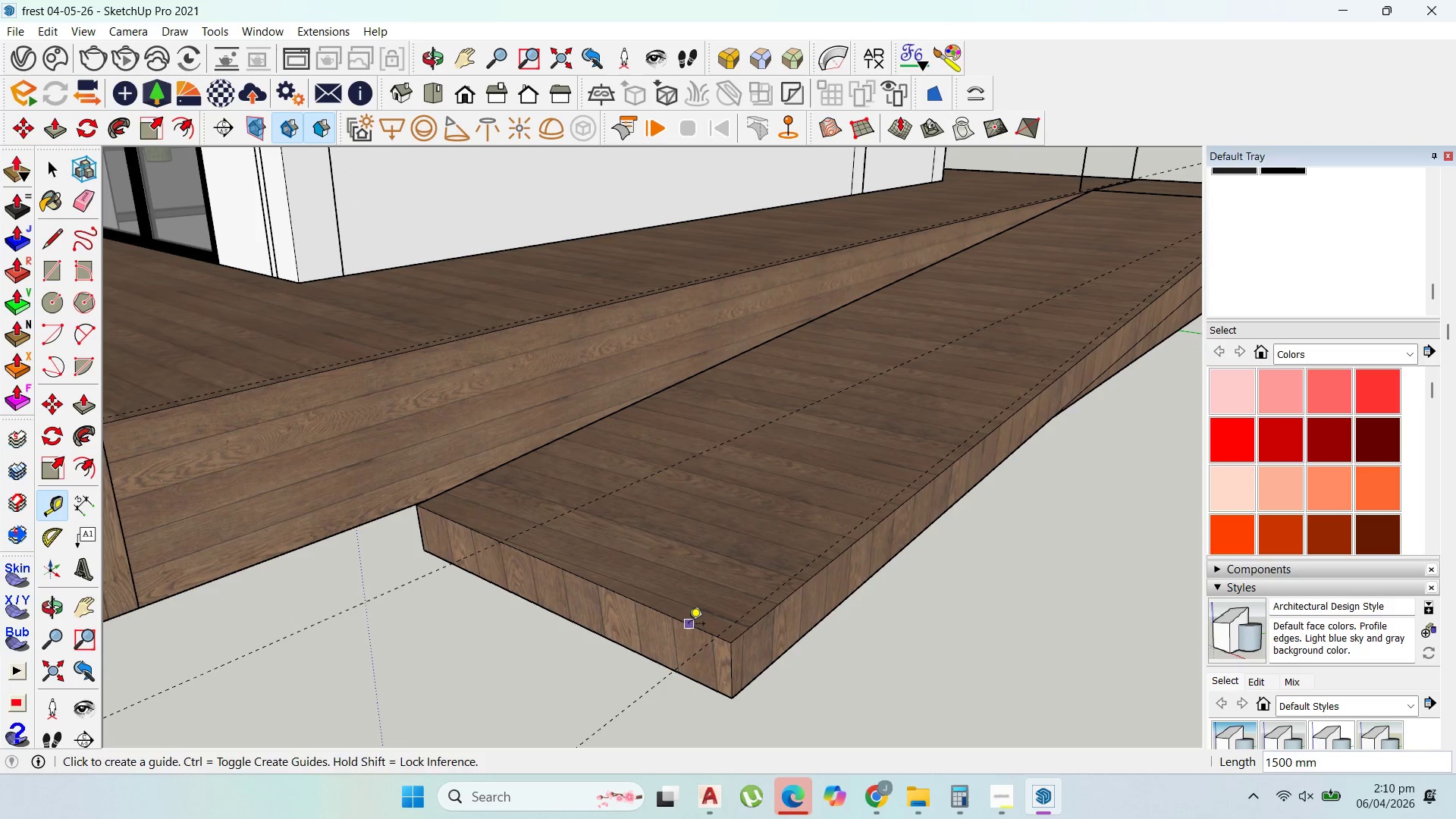 
left_click([689, 625])
 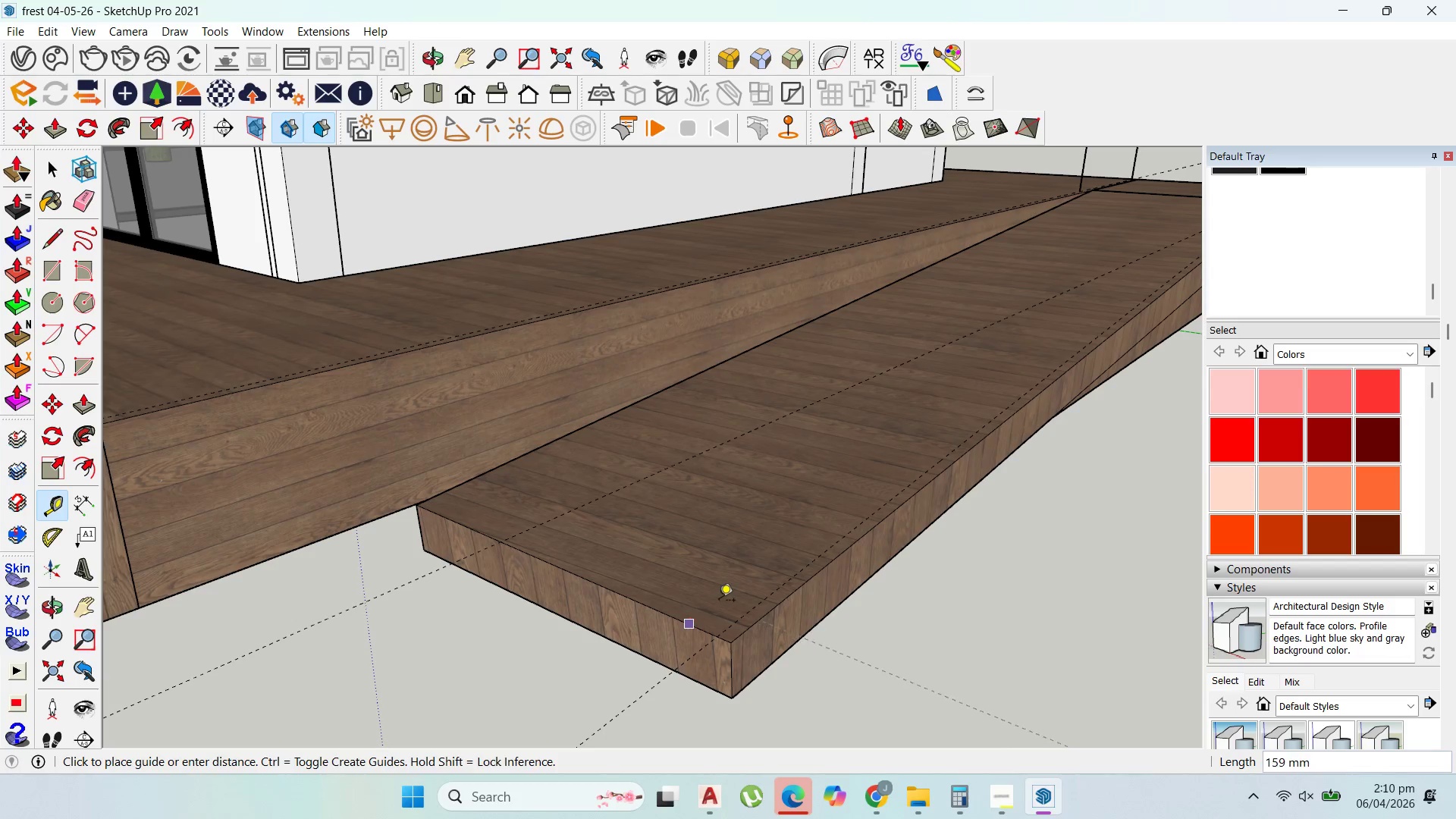 
scroll: coordinate [722, 604], scroll_direction: up, amount: 2.0
 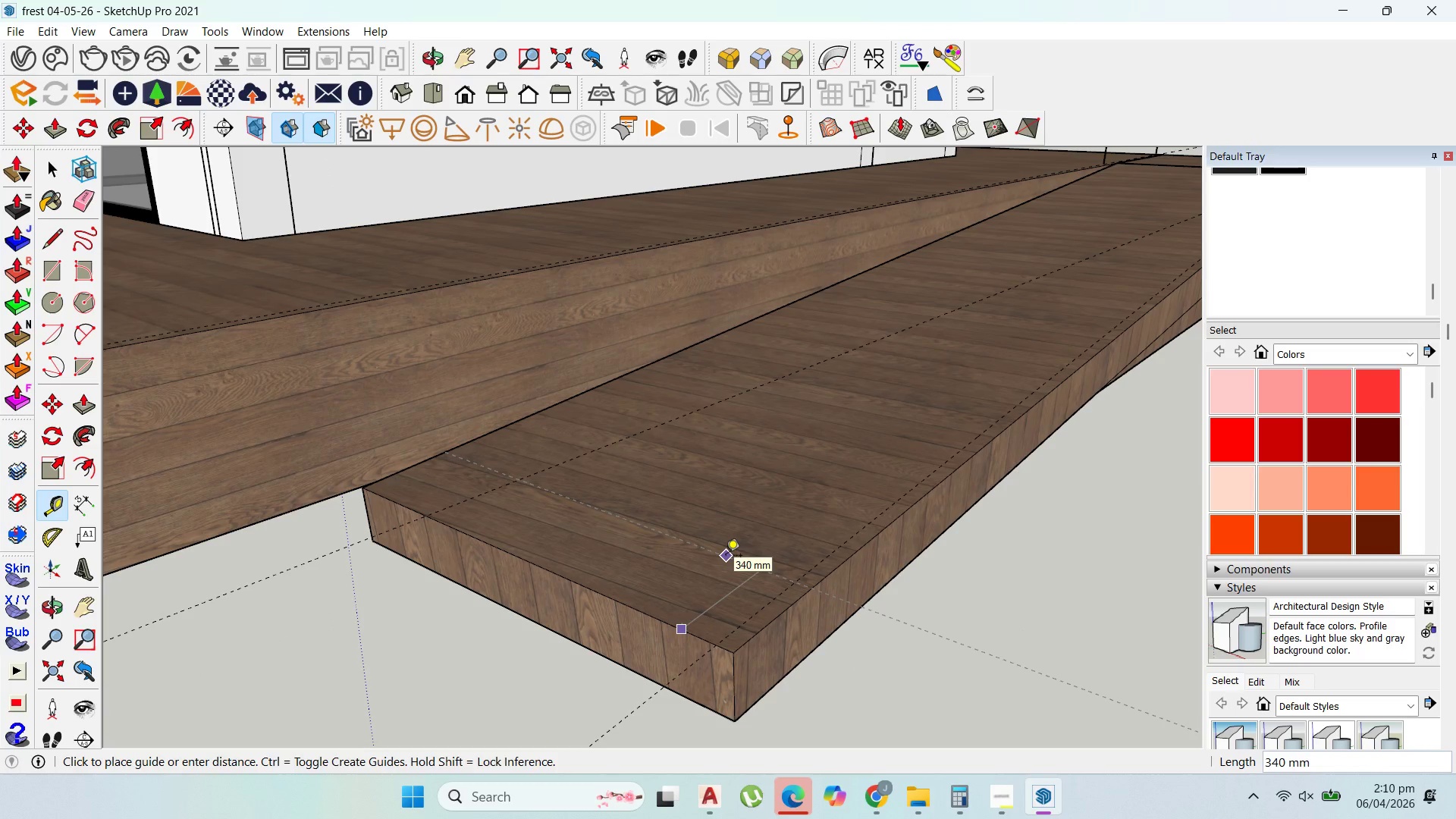 
type(50)
 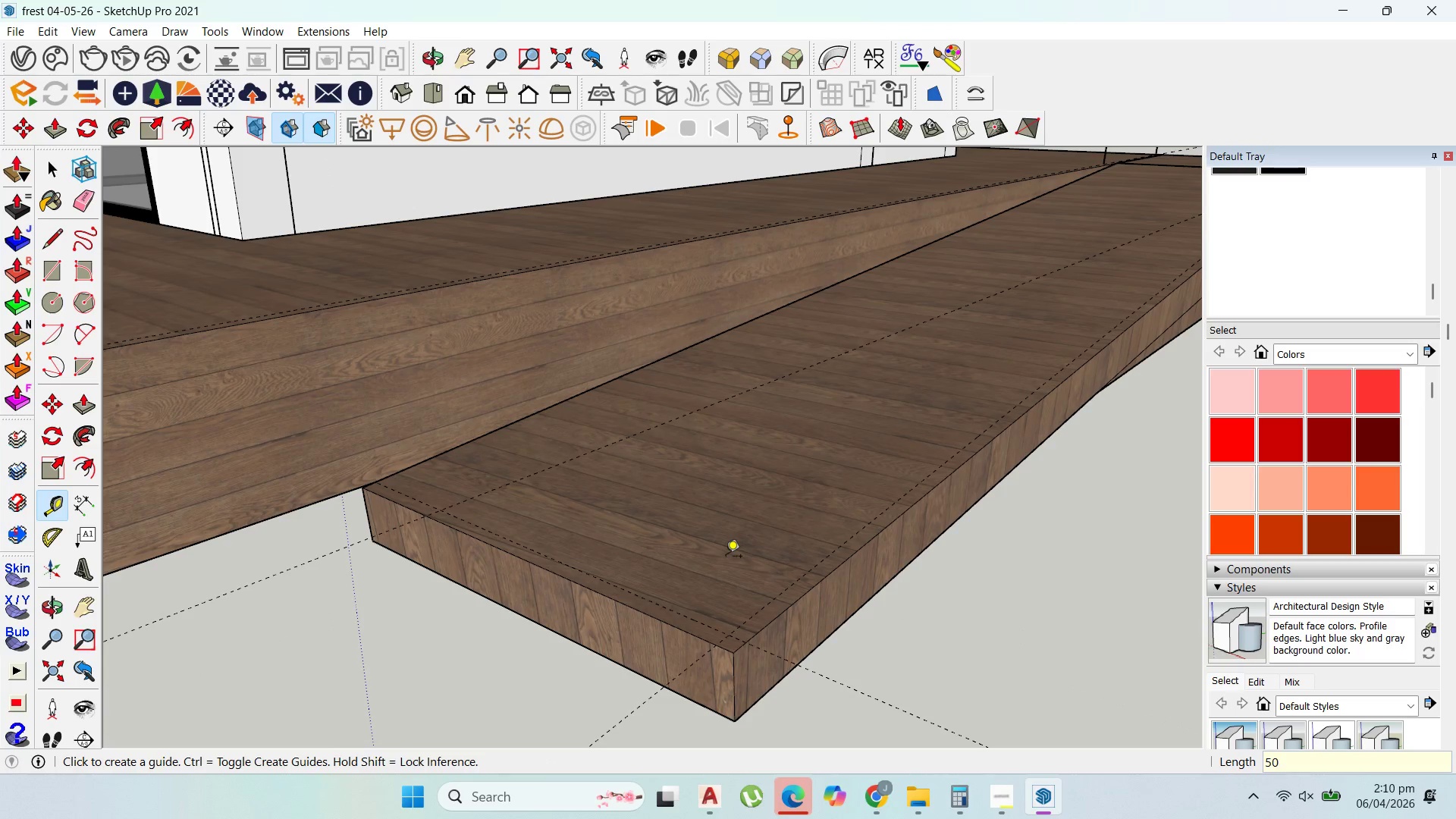 
key(Enter)
 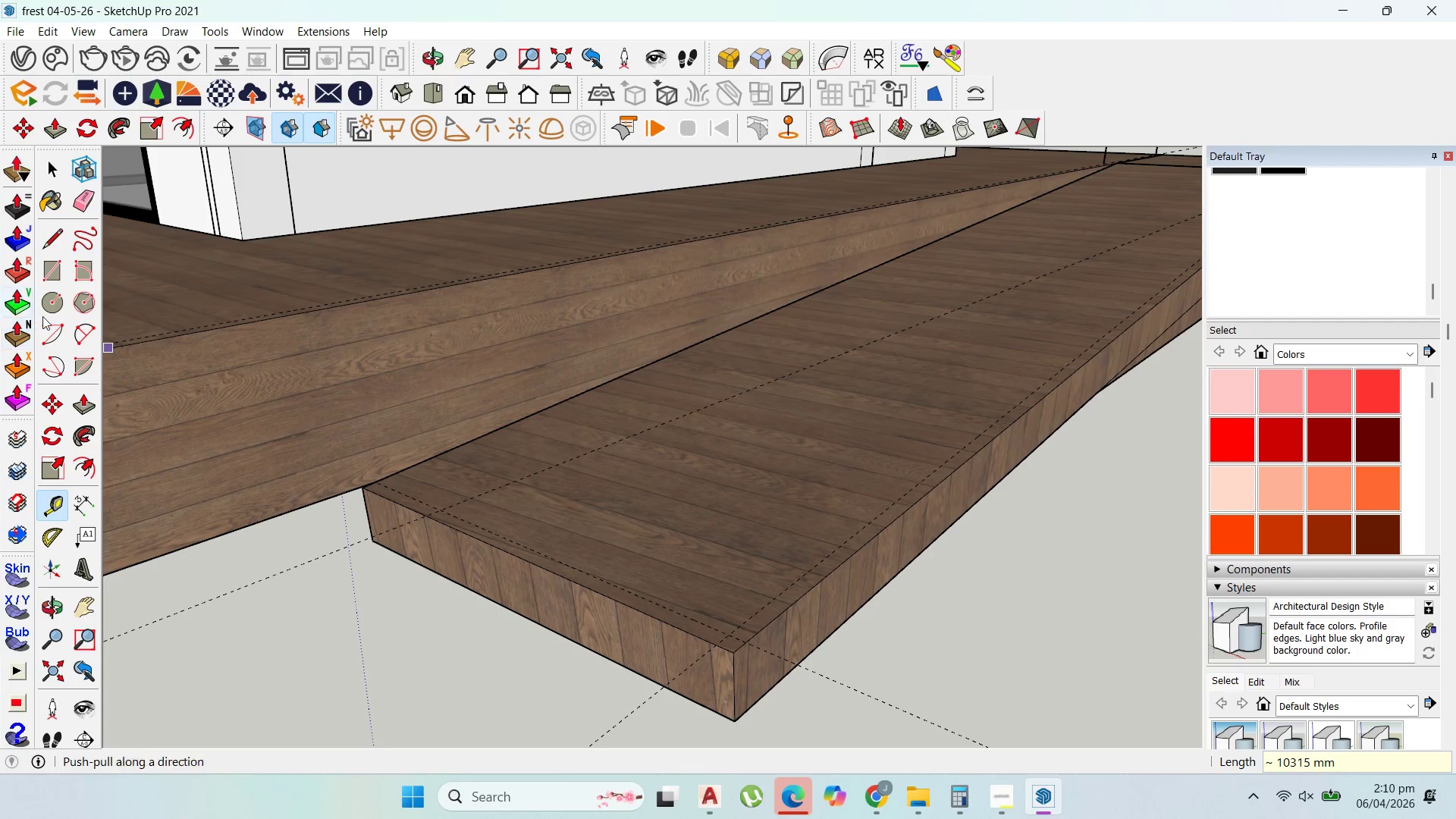 
left_click([39, 240])
 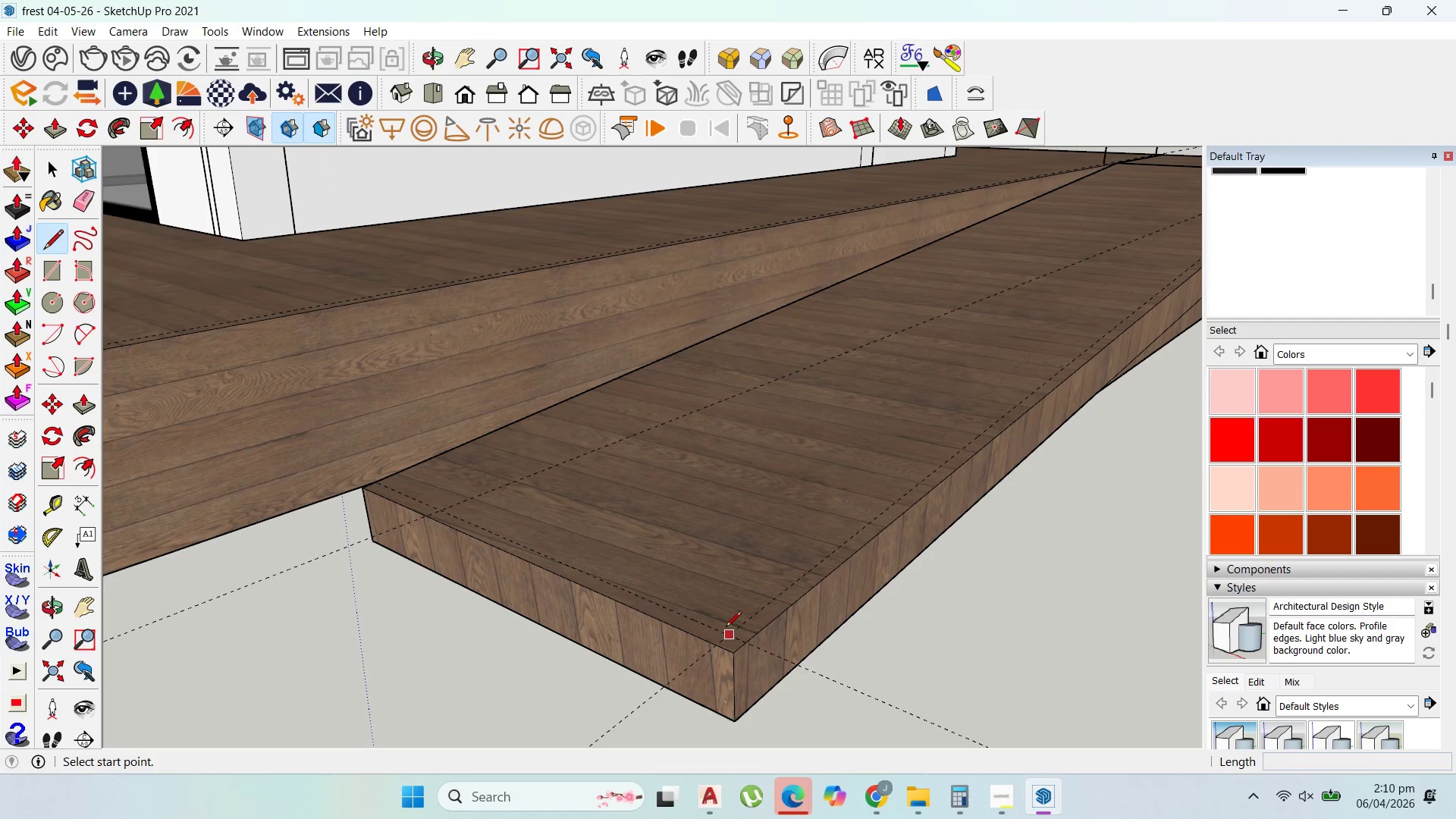 
left_click([726, 628])
 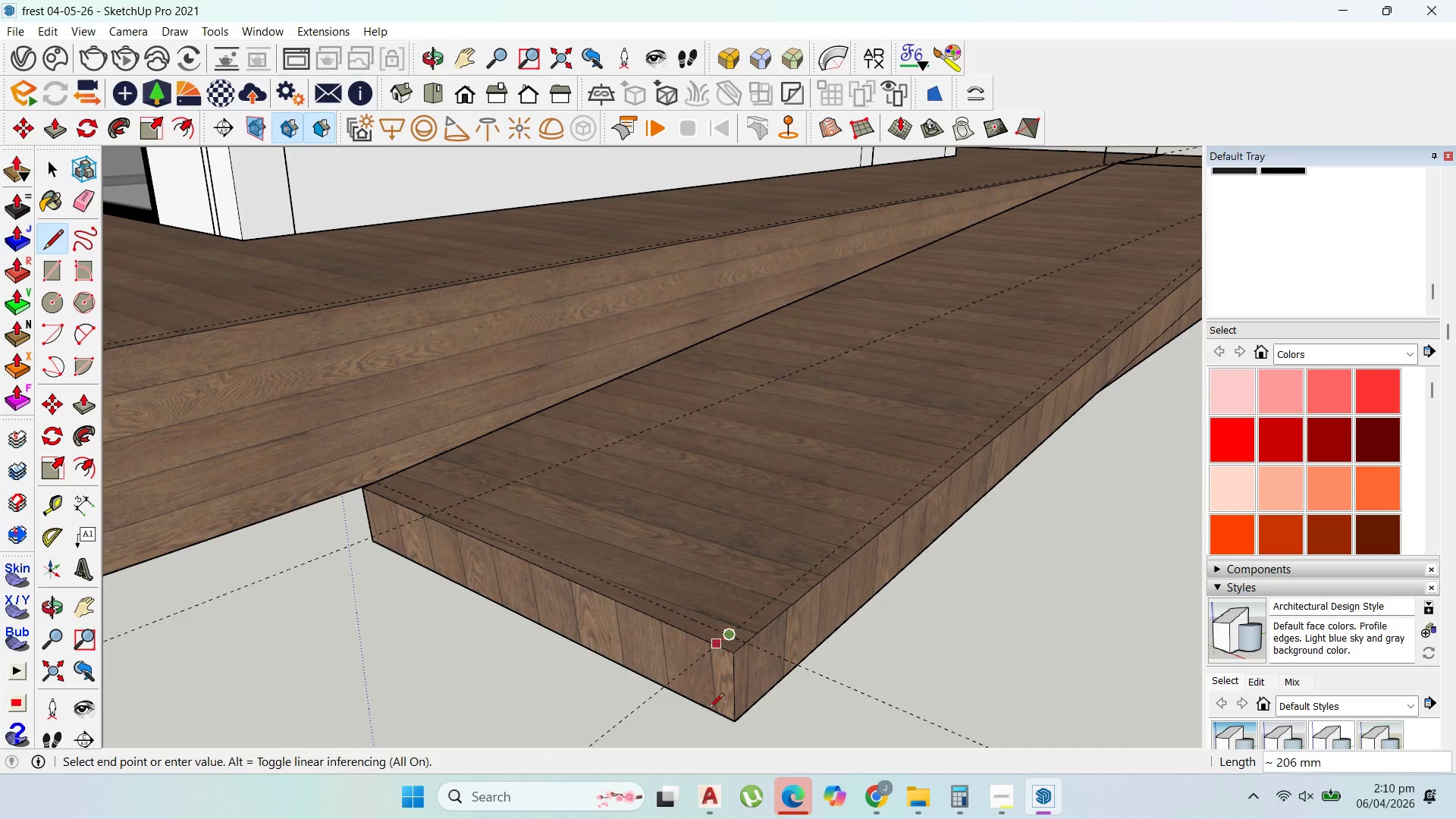 
scroll: coordinate [712, 651], scroll_direction: down, amount: 9.0
 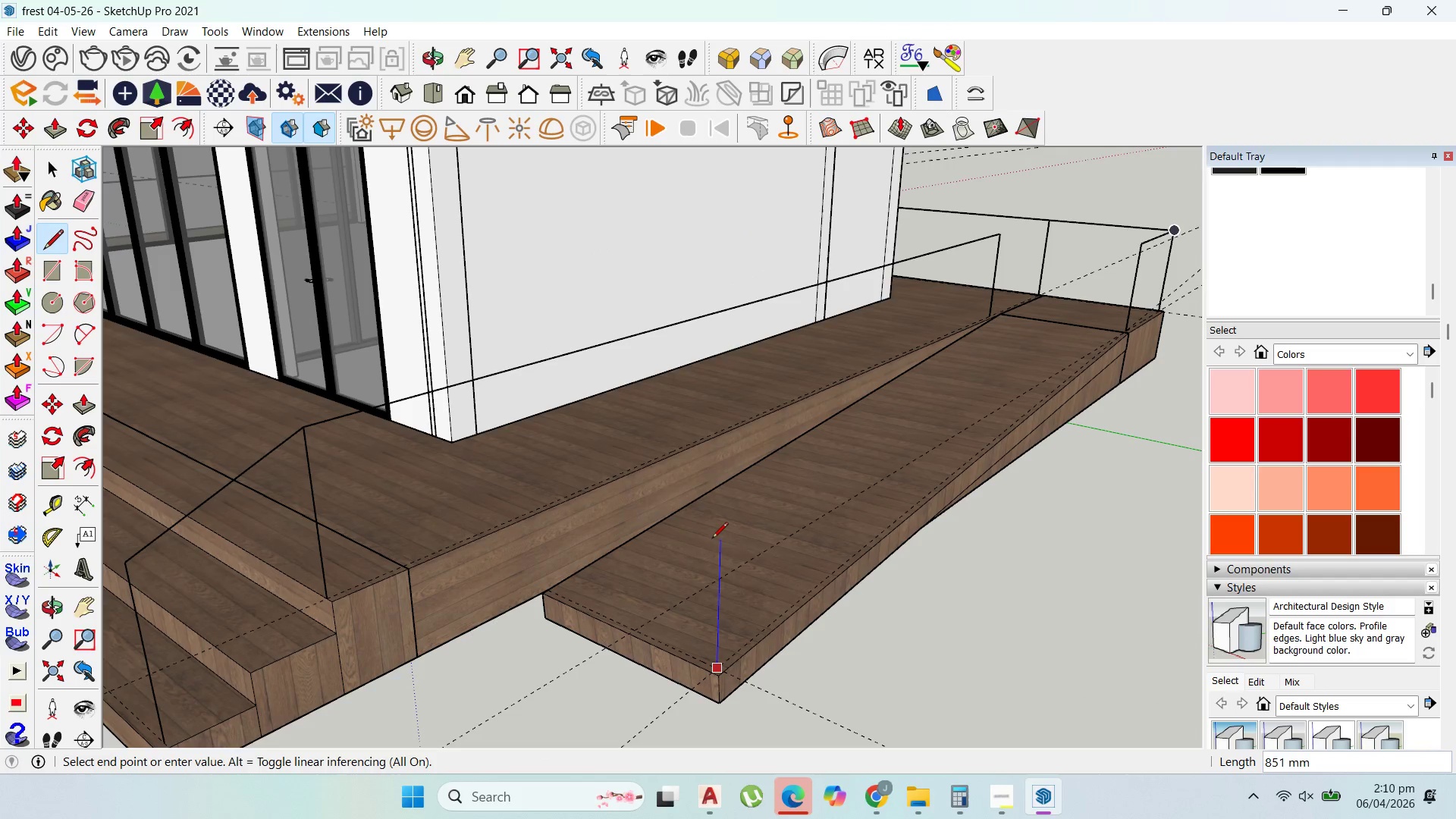 
type(1000)
 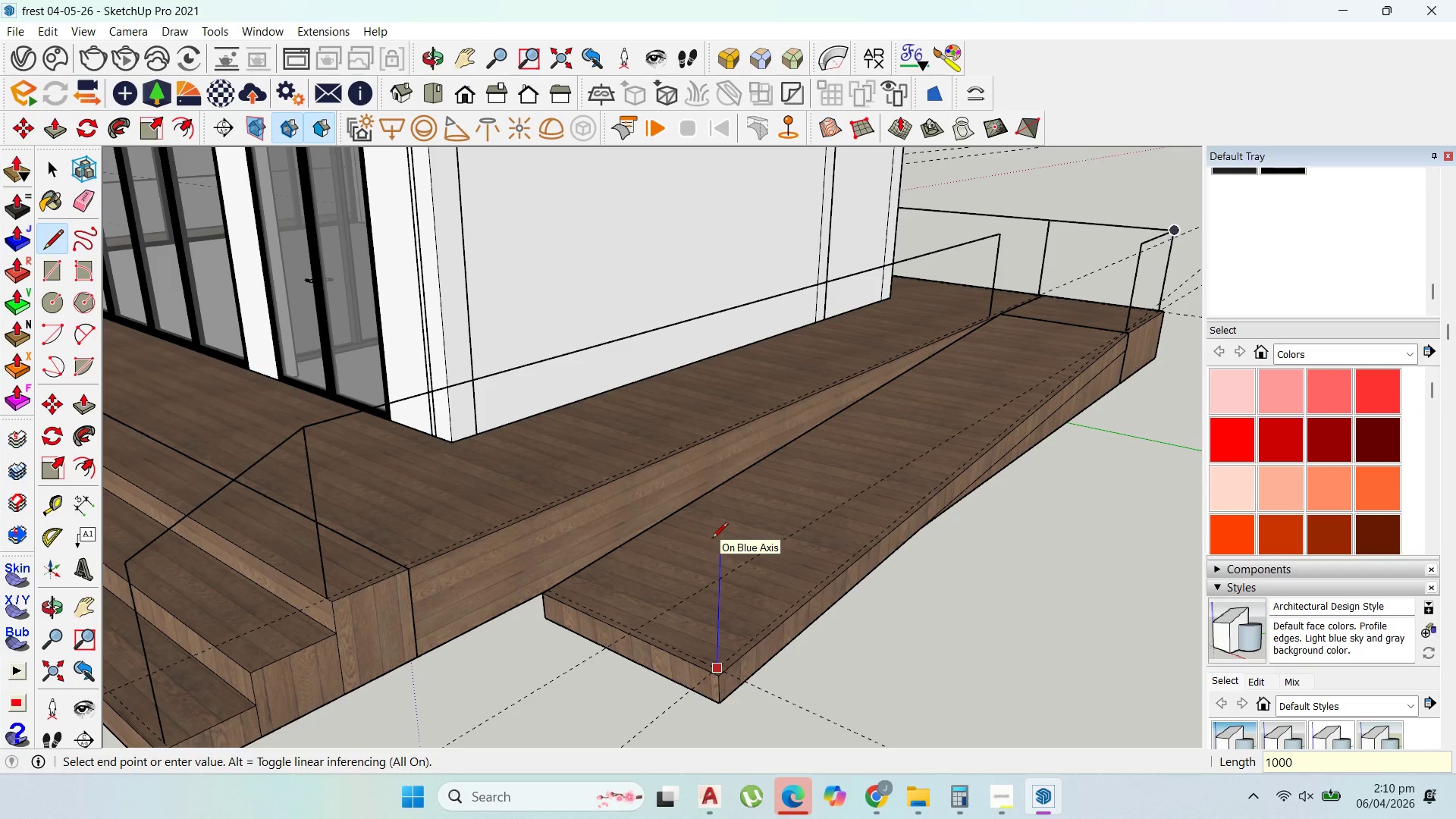 
key(Enter)
 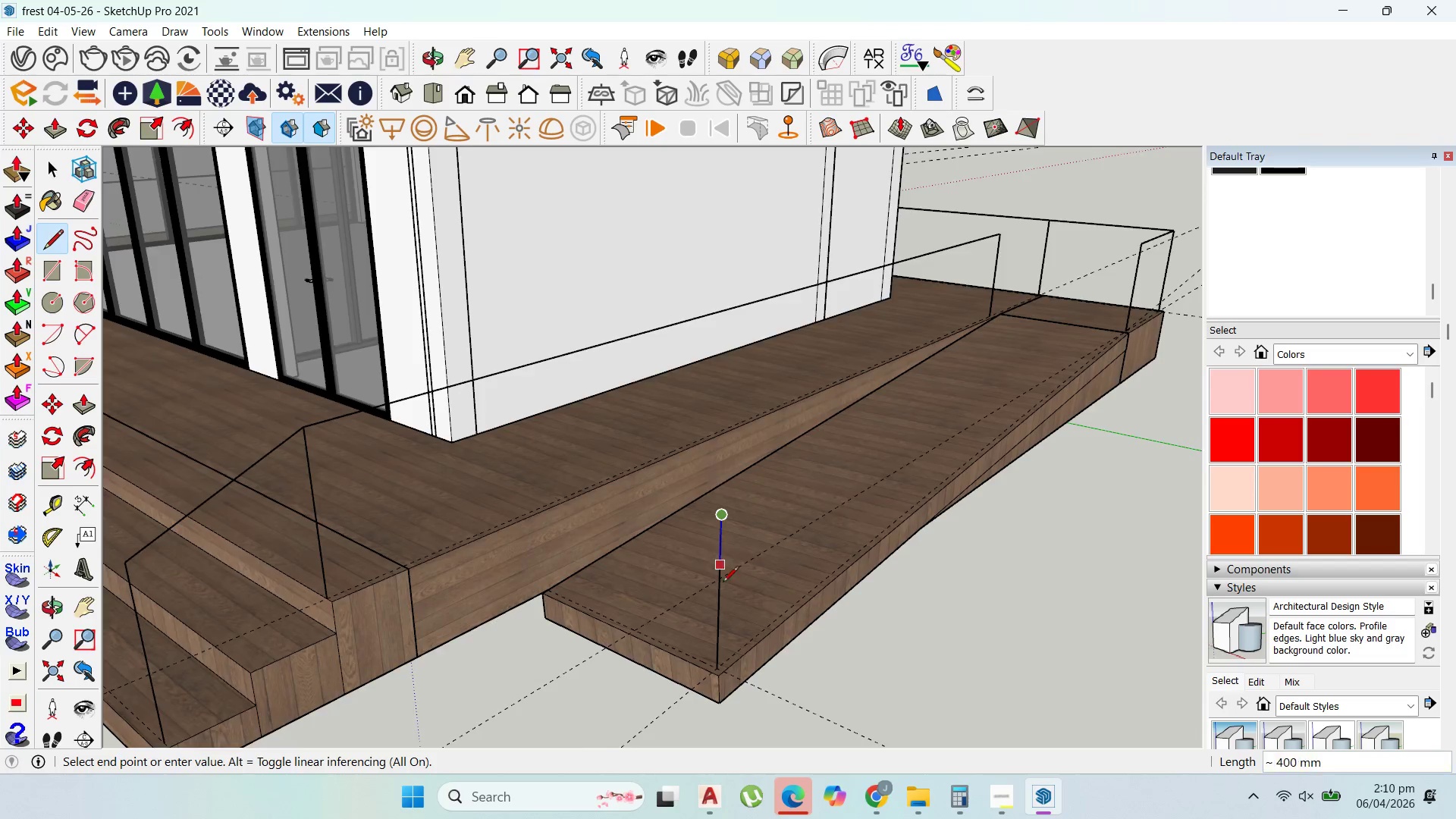 
left_click([1075, 302])
 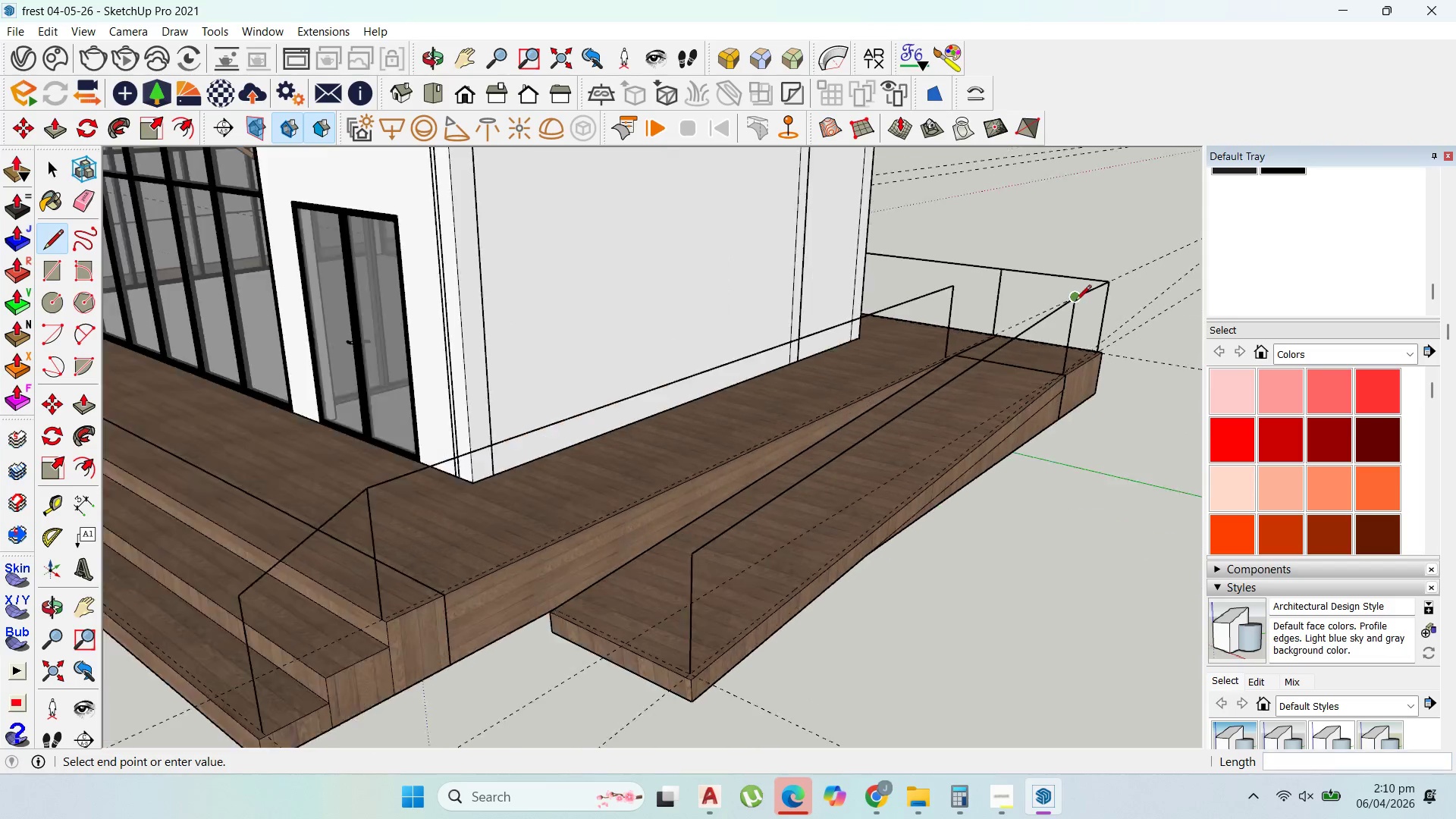 
scroll: coordinate [1075, 302], scroll_direction: up, amount: 2.0
 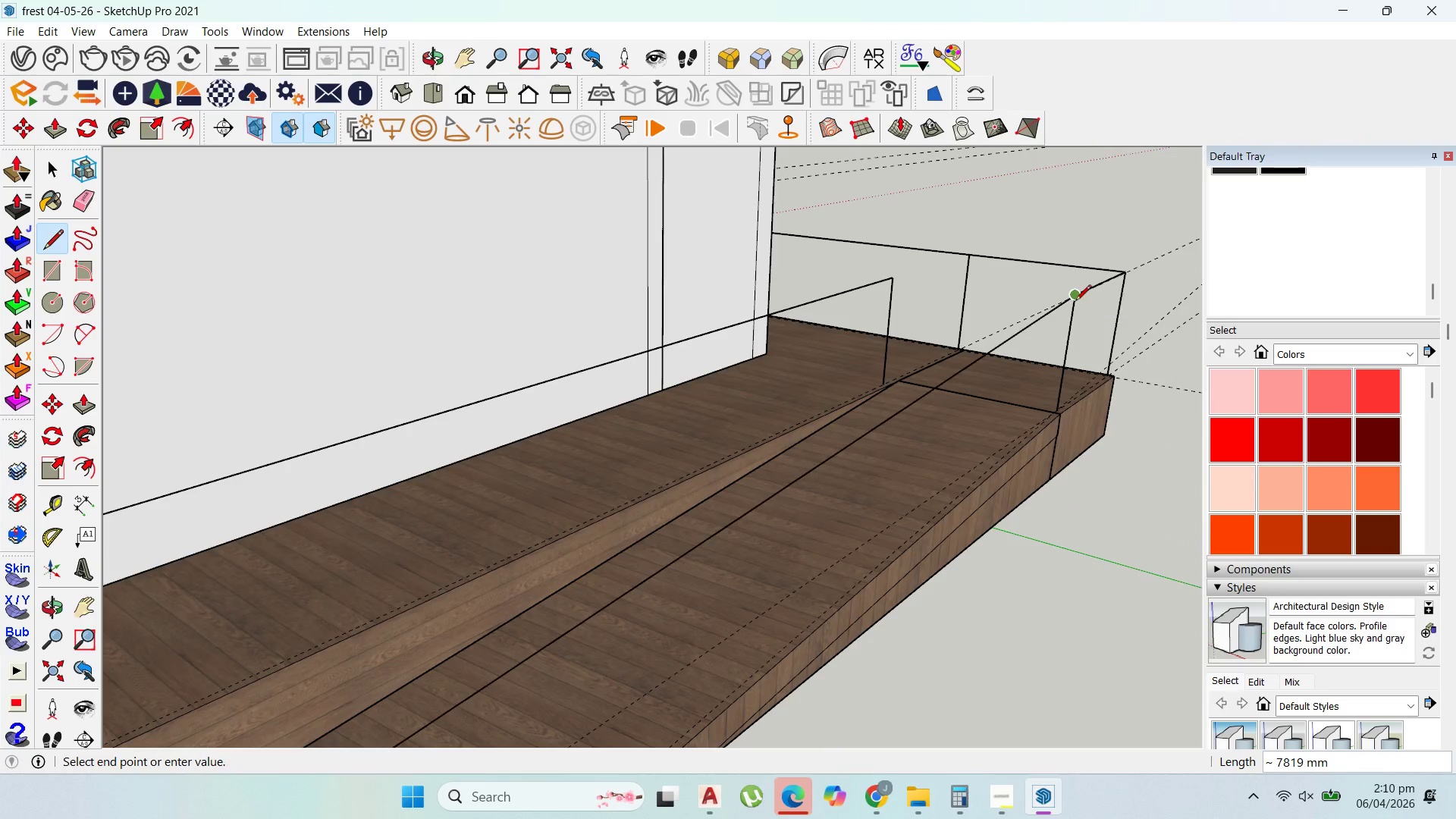 
scroll: coordinate [1075, 302], scroll_direction: down, amount: 6.0
 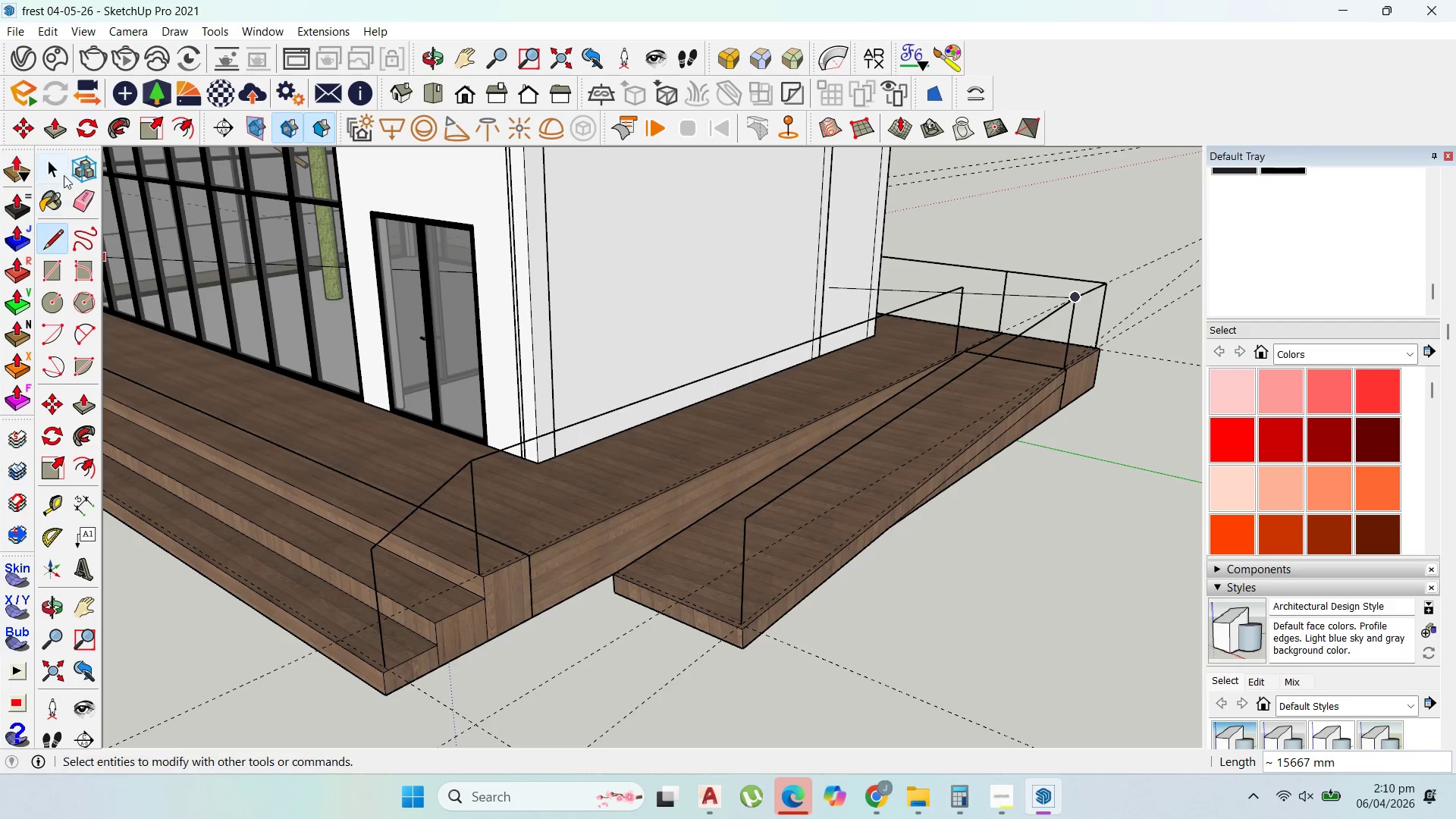 
left_click([49, 161])
 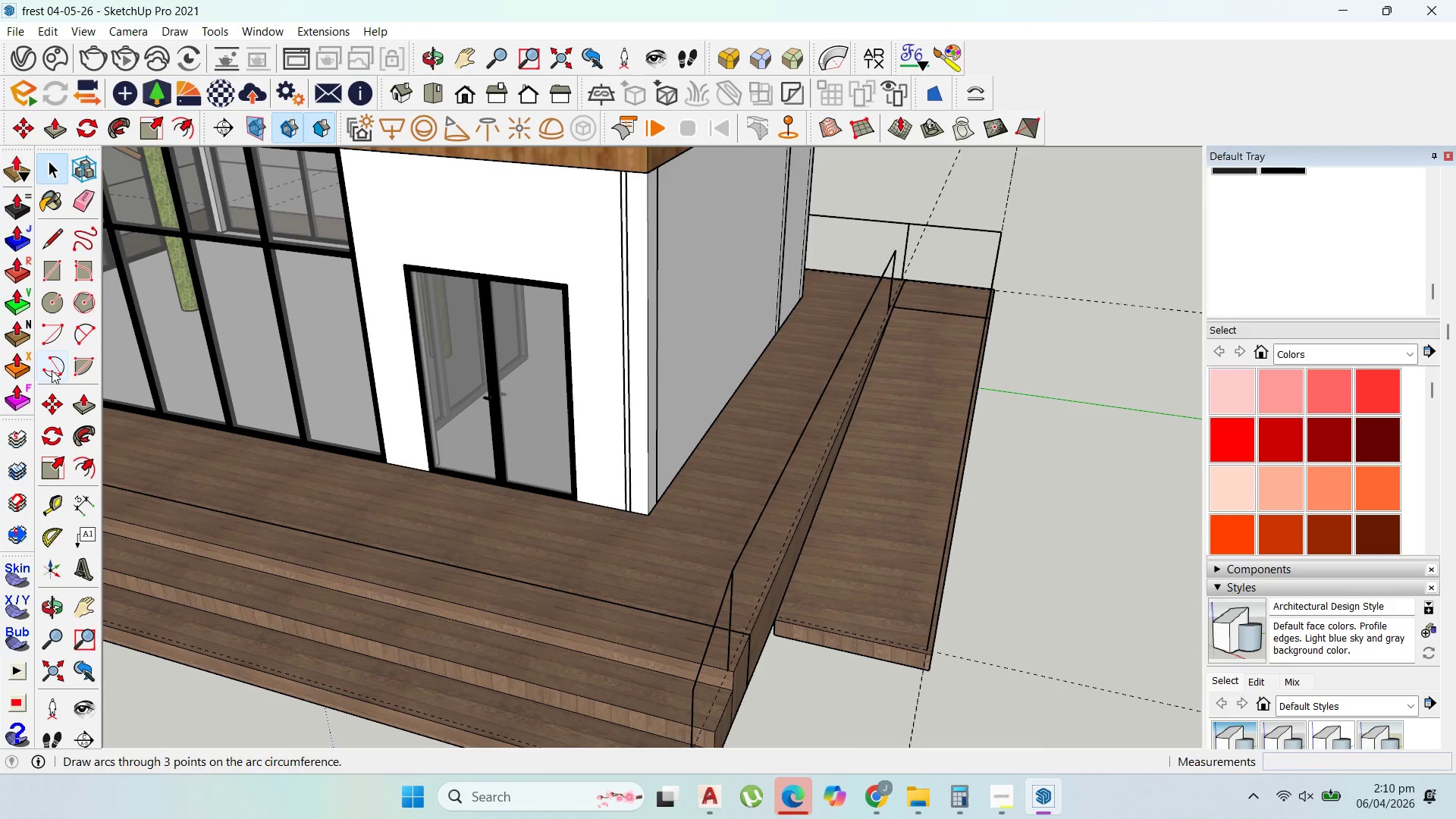 
wait(5.25)
 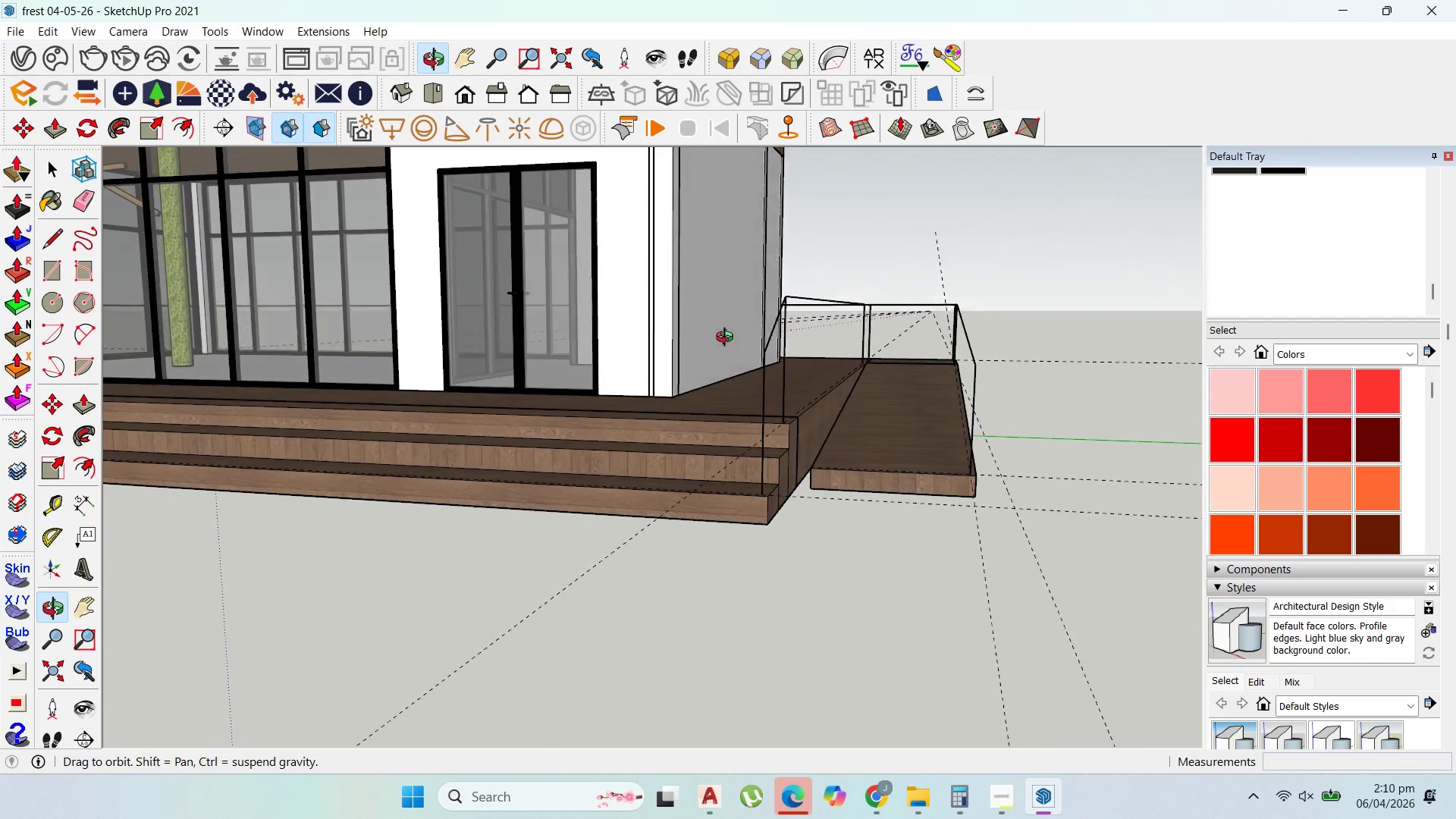 
left_click([56, 510])
 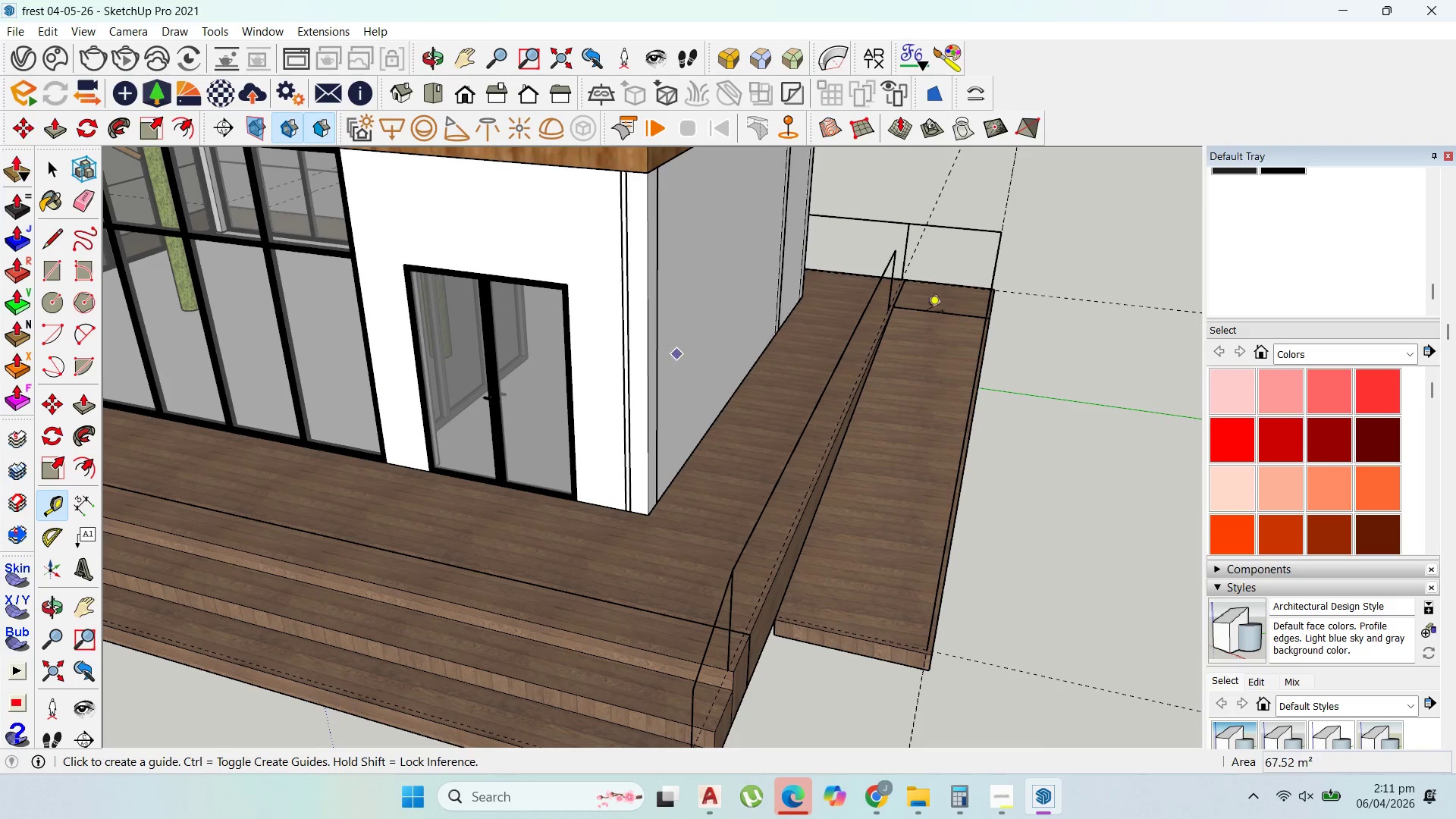 
scroll: coordinate [736, 419], scroll_direction: up, amount: 5.0
 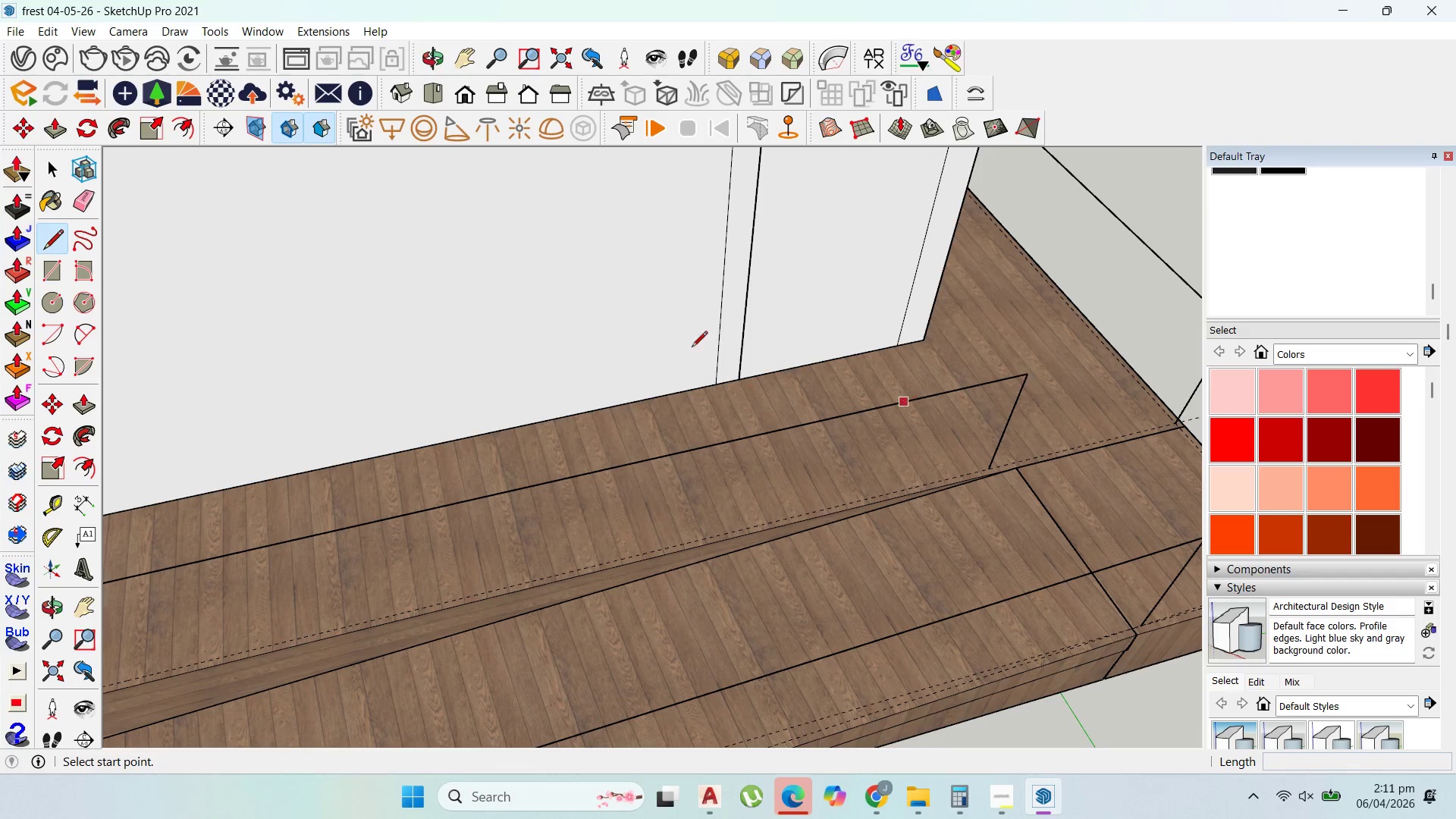 
left_click([37, 165])
 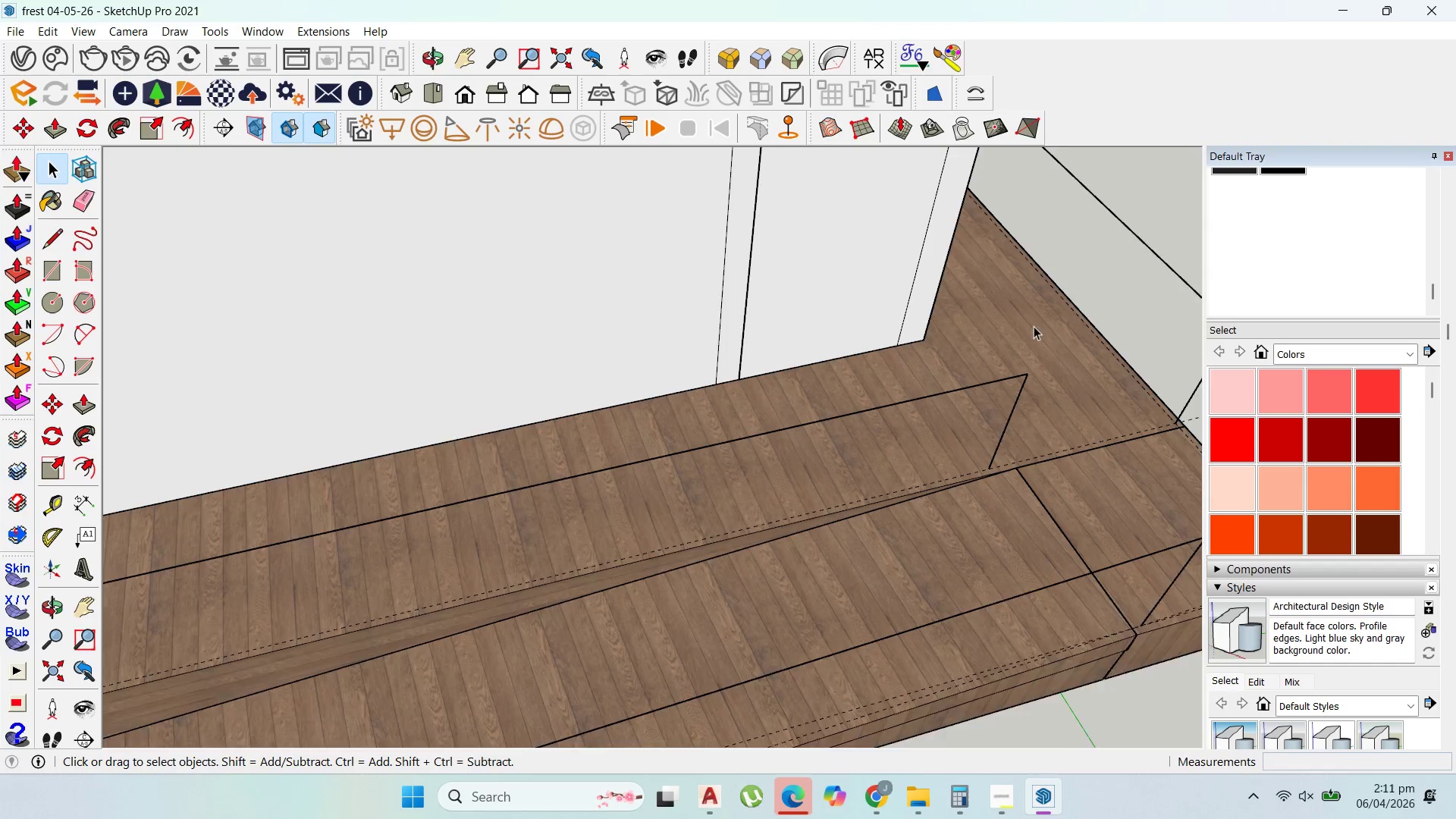 
scroll: coordinate [1062, 347], scroll_direction: up, amount: 2.0
 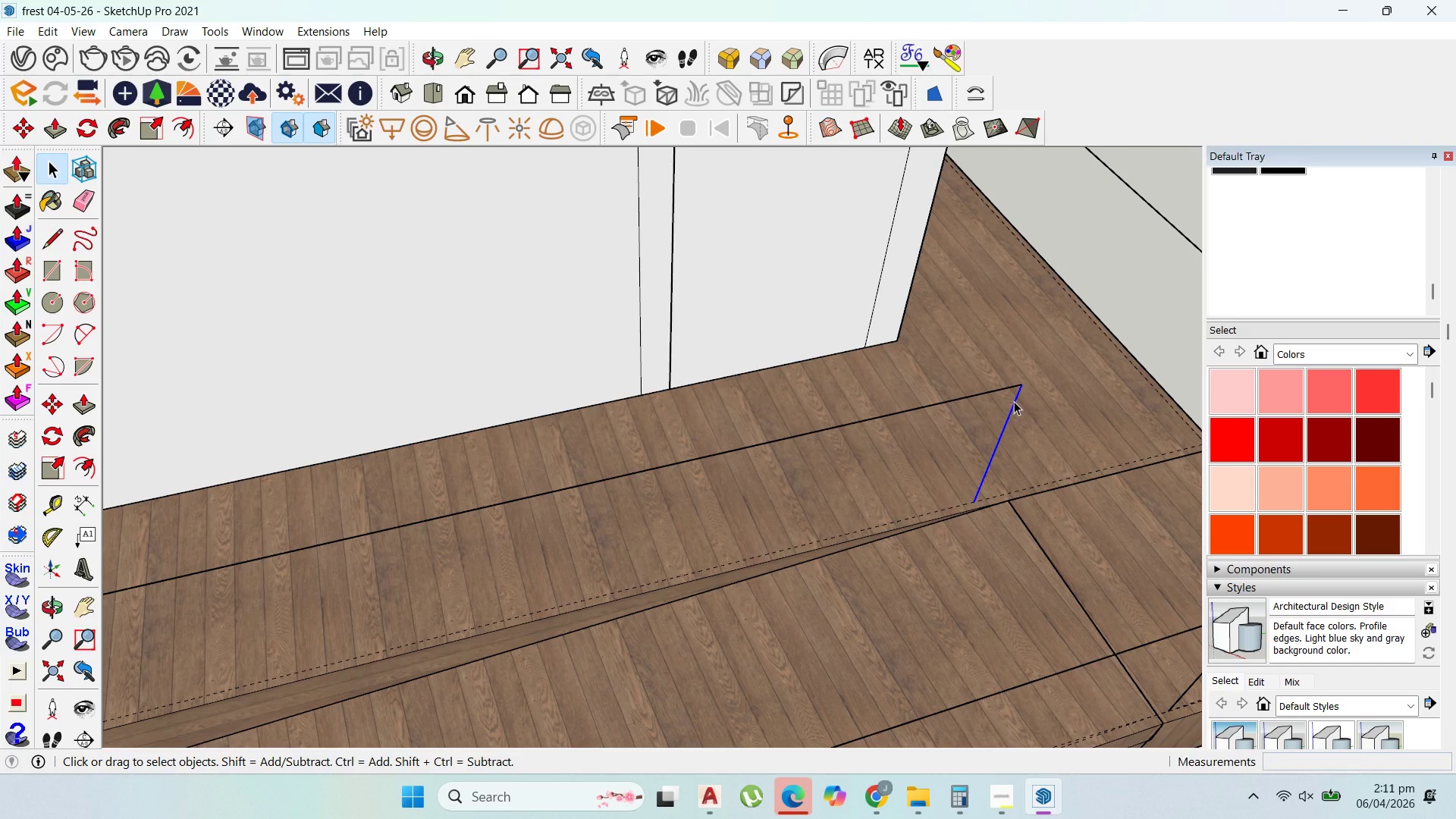 
hold_key(key=ShiftLeft, duration=0.66)
left_click([1009, 389])
 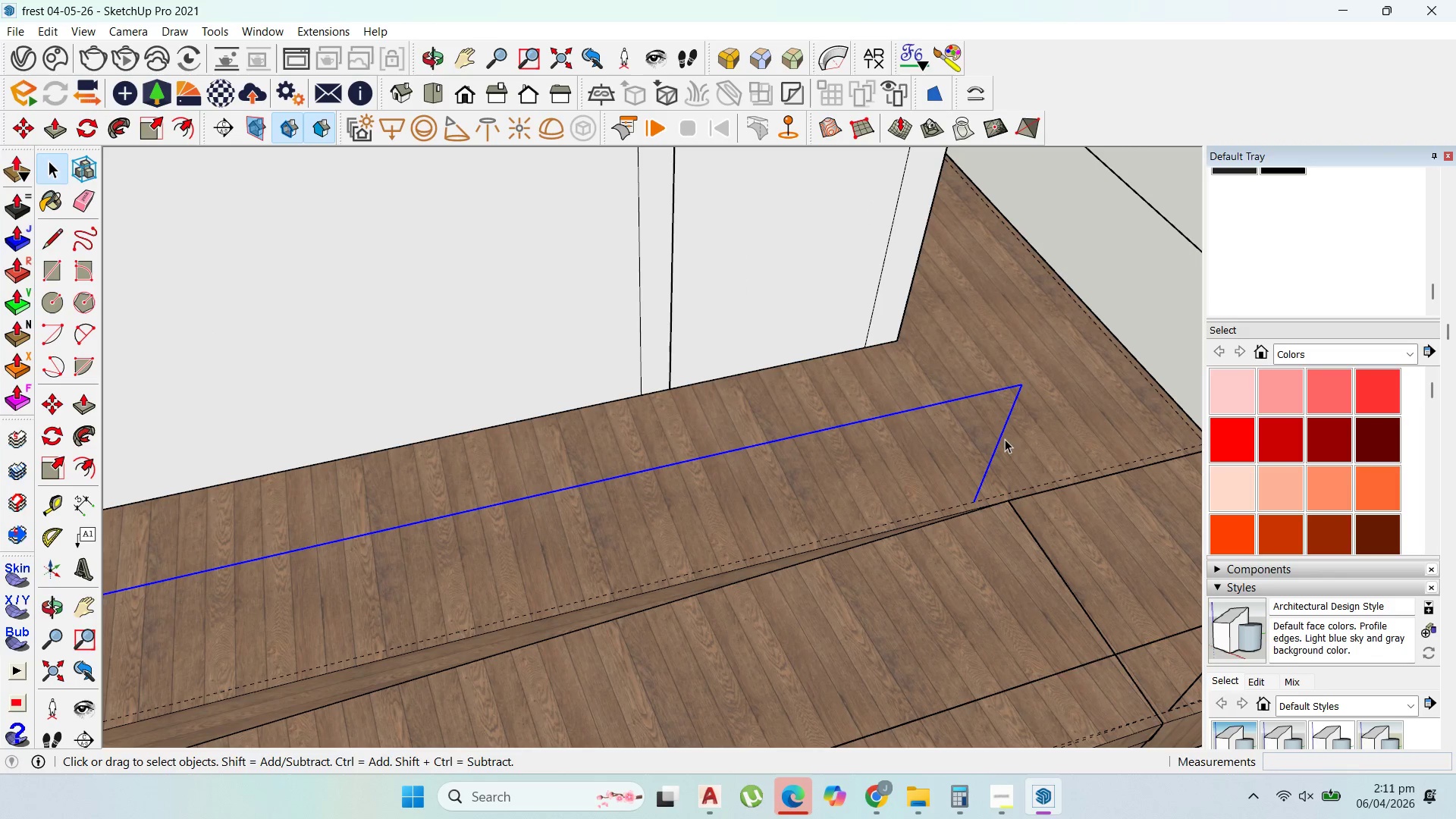 
key(M)
 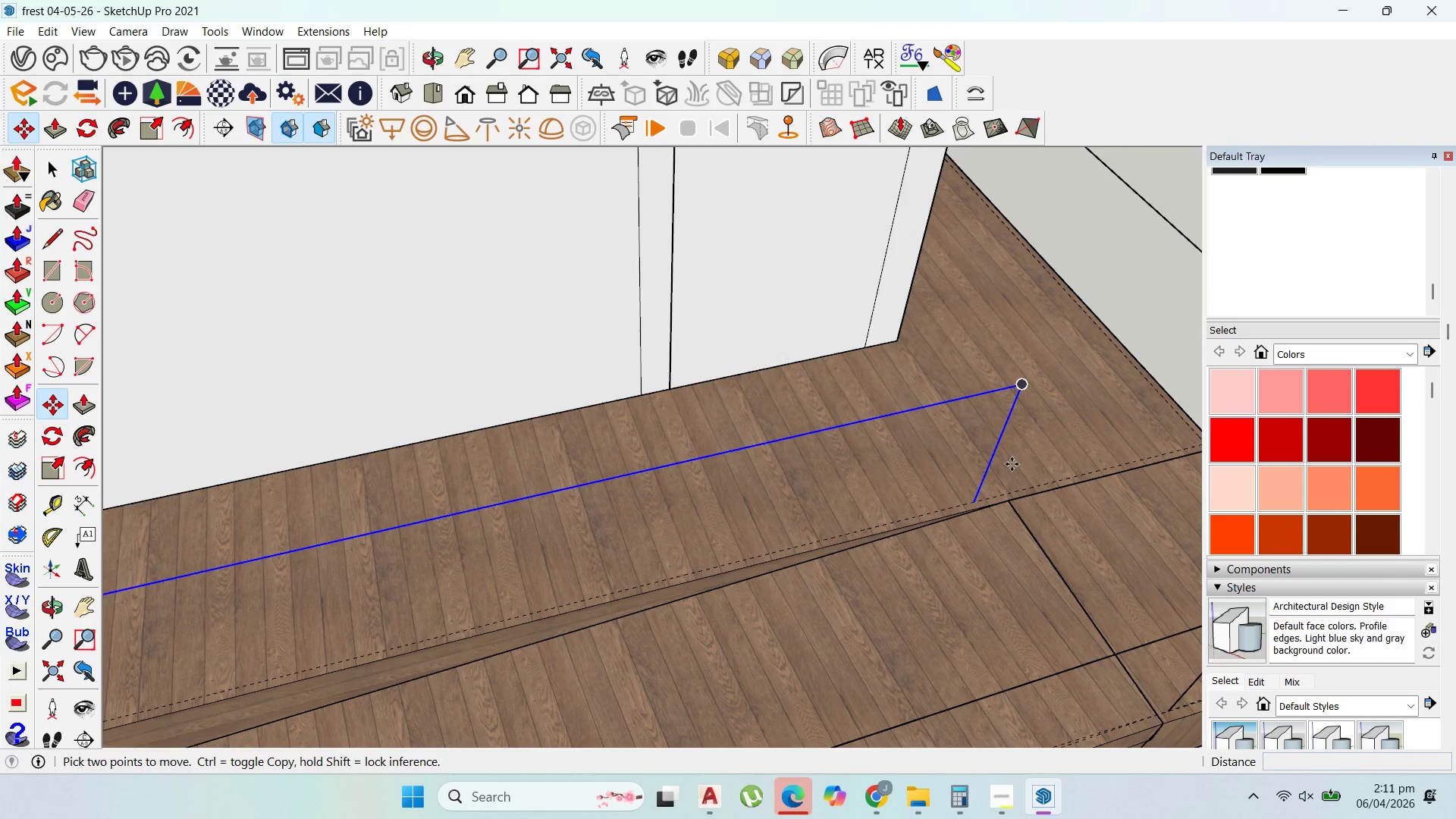 
scroll: coordinate [1011, 466], scroll_direction: up, amount: 1.0
 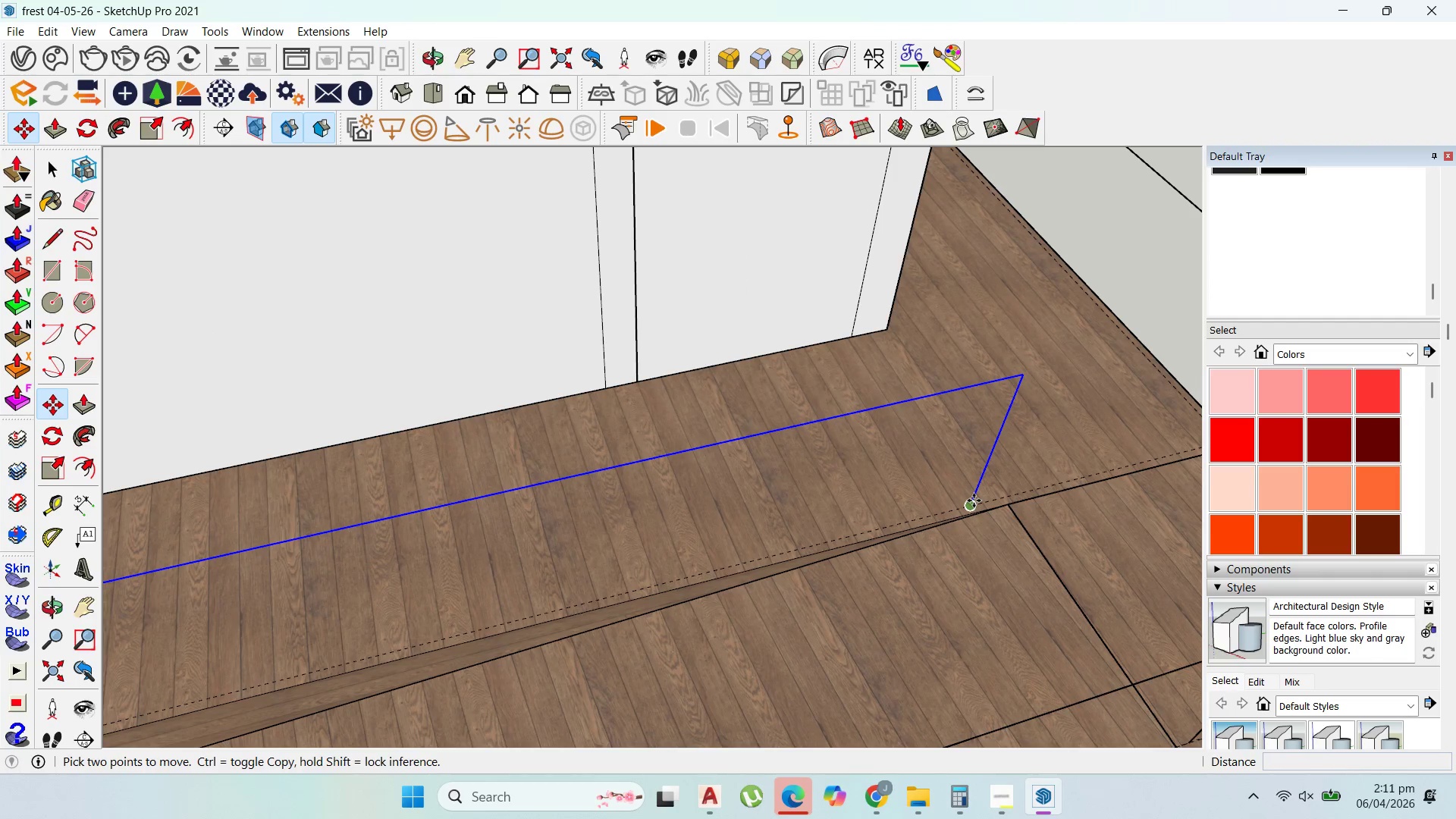 
left_click([974, 500])
 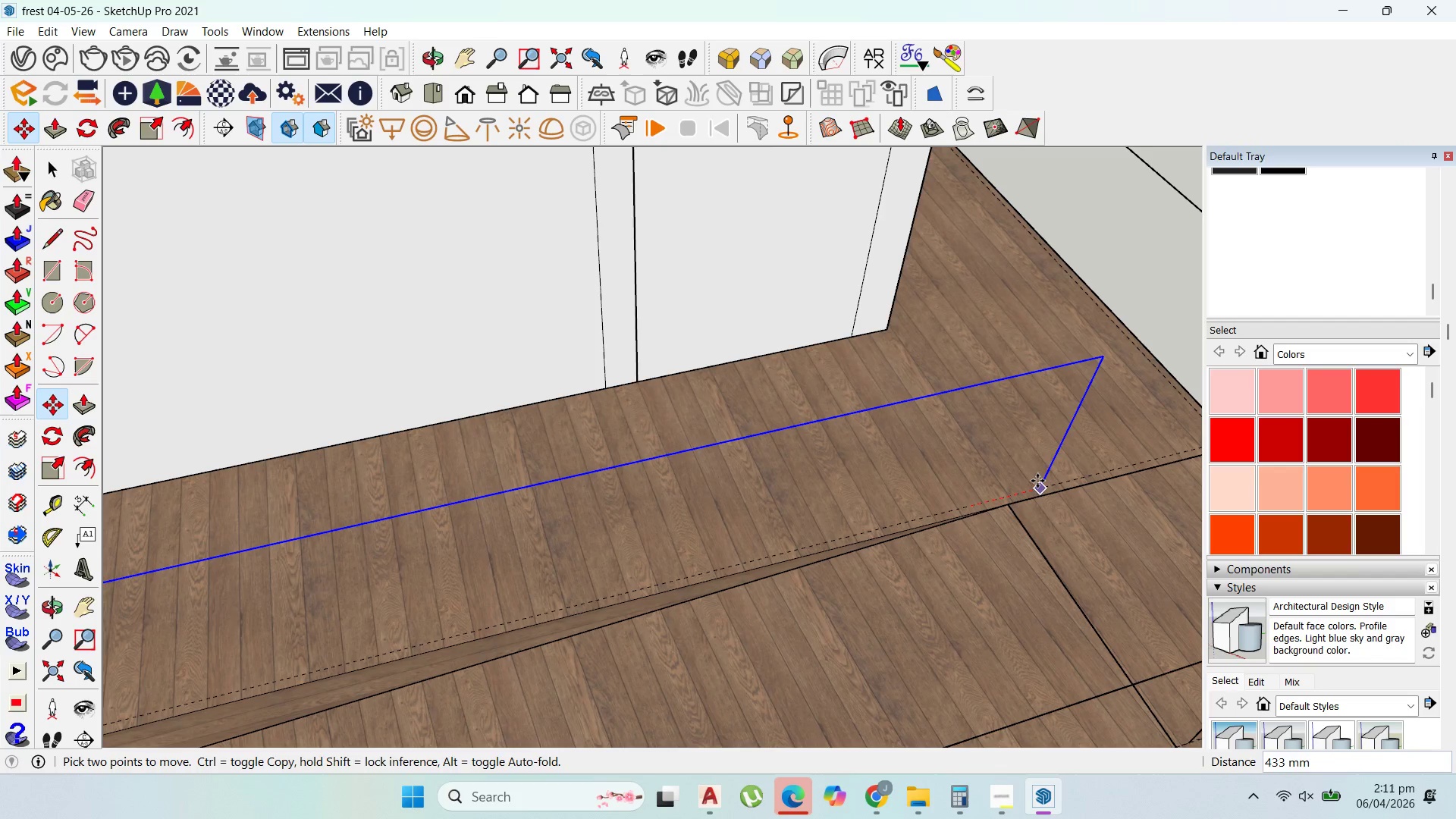 
hold_key(key=ShiftLeft, duration=1.24)
left_click([1031, 509])
 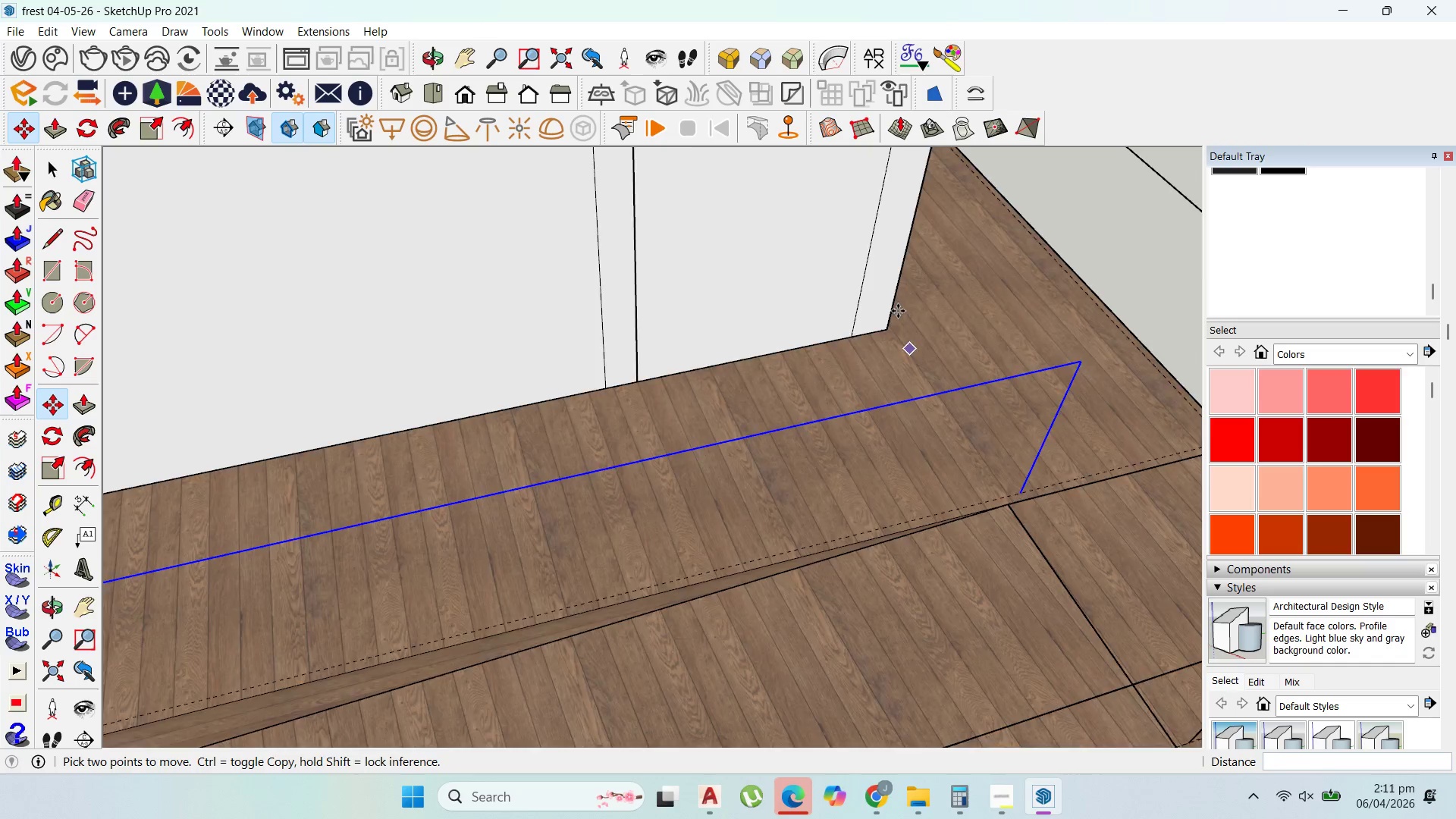 
scroll: coordinate [897, 308], scroll_direction: down, amount: 5.0
 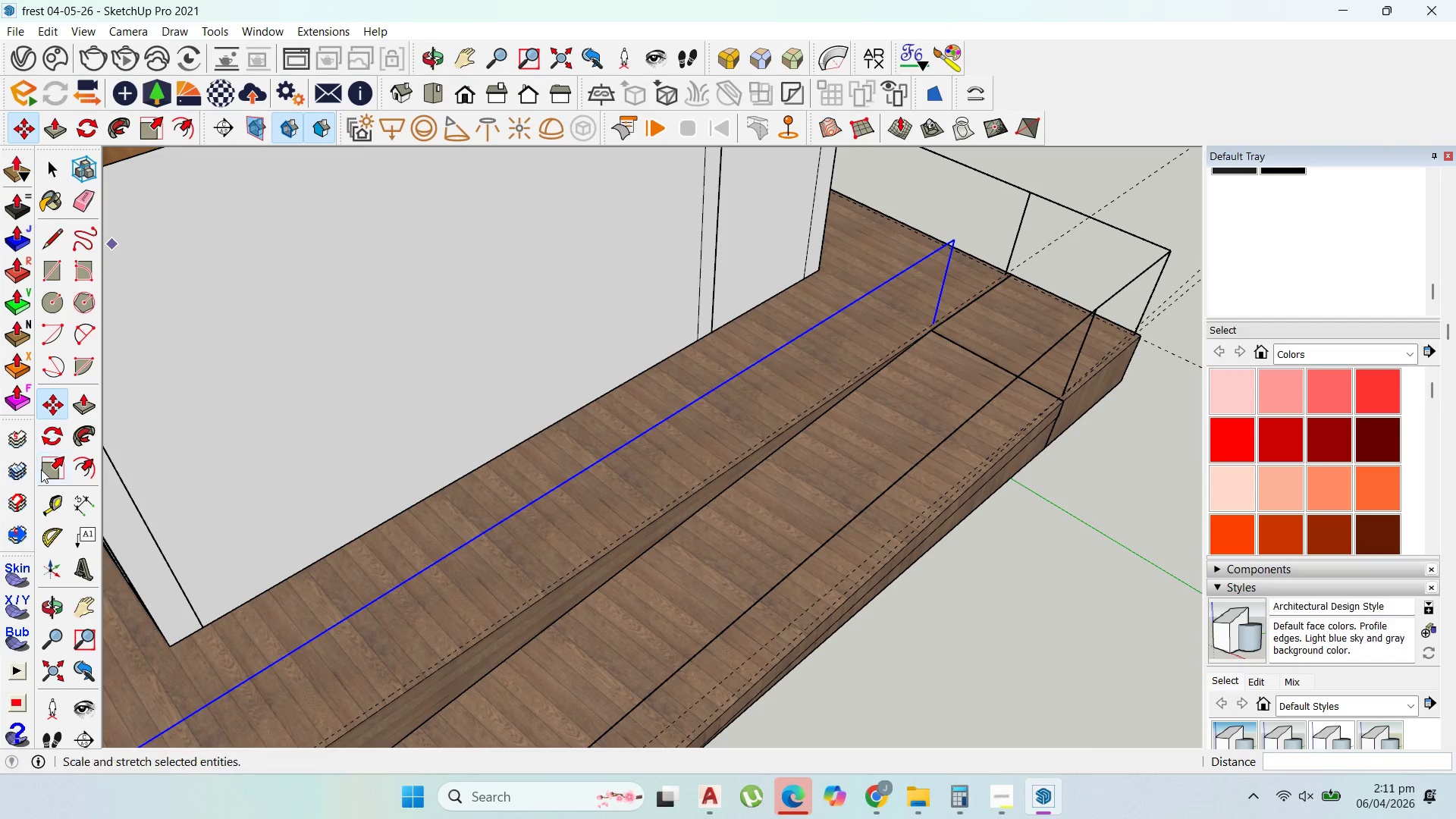 
left_click_drag(start_coordinate=[51, 509], to_coordinate=[61, 507])
 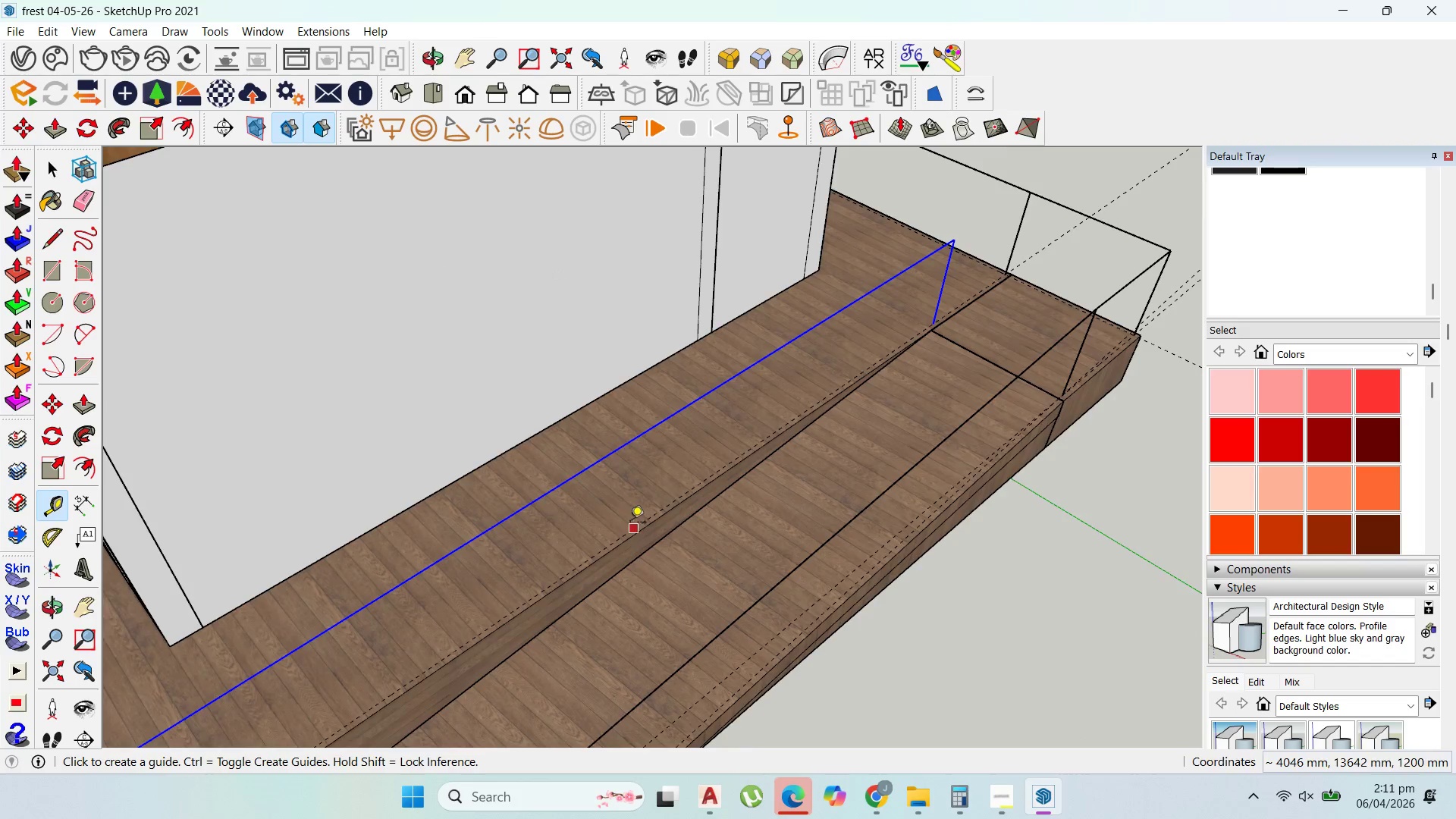 
left_click([678, 529])
 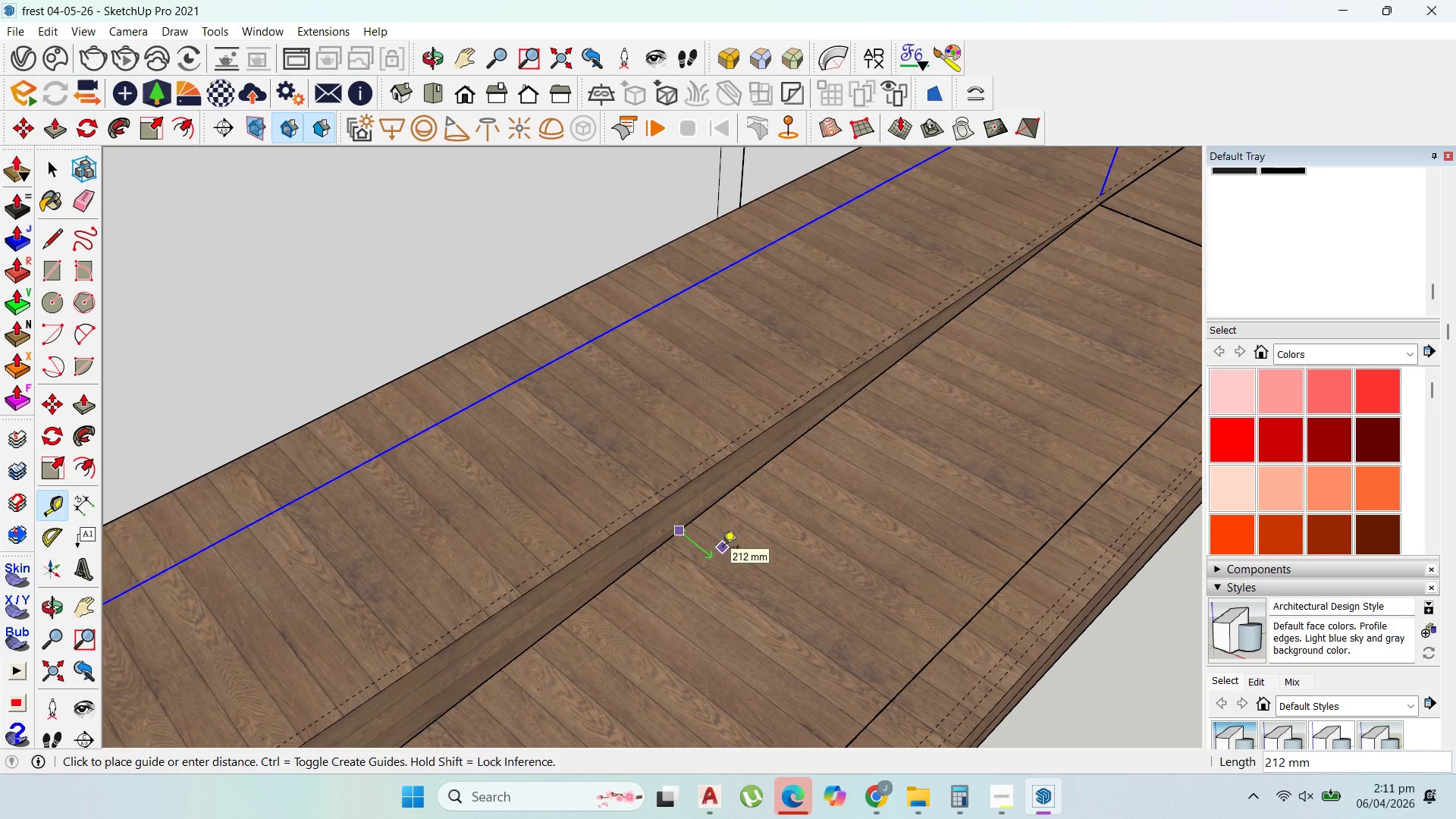 
scroll: coordinate [678, 529], scroll_direction: up, amount: 6.0
 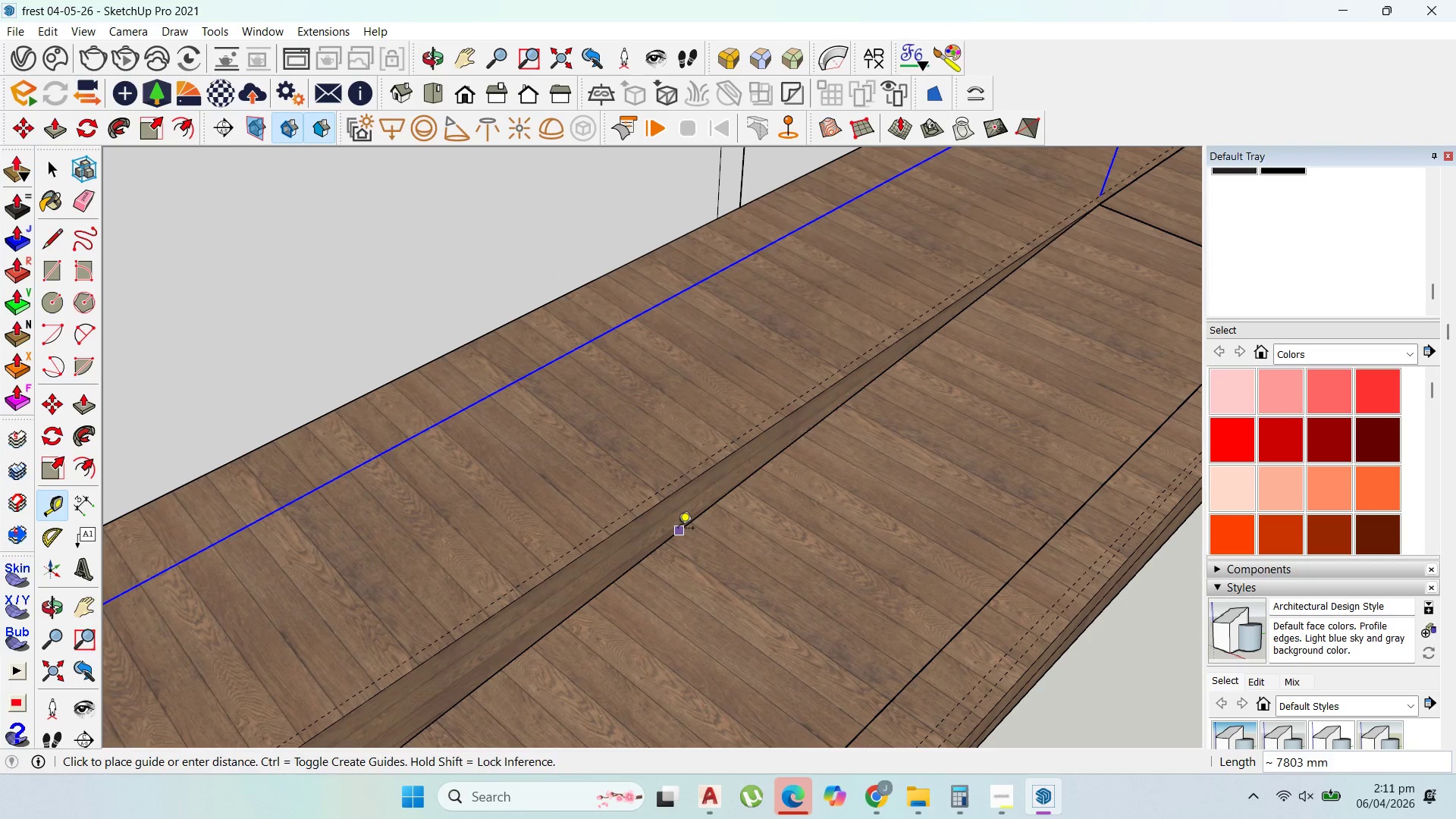 
type(50)
 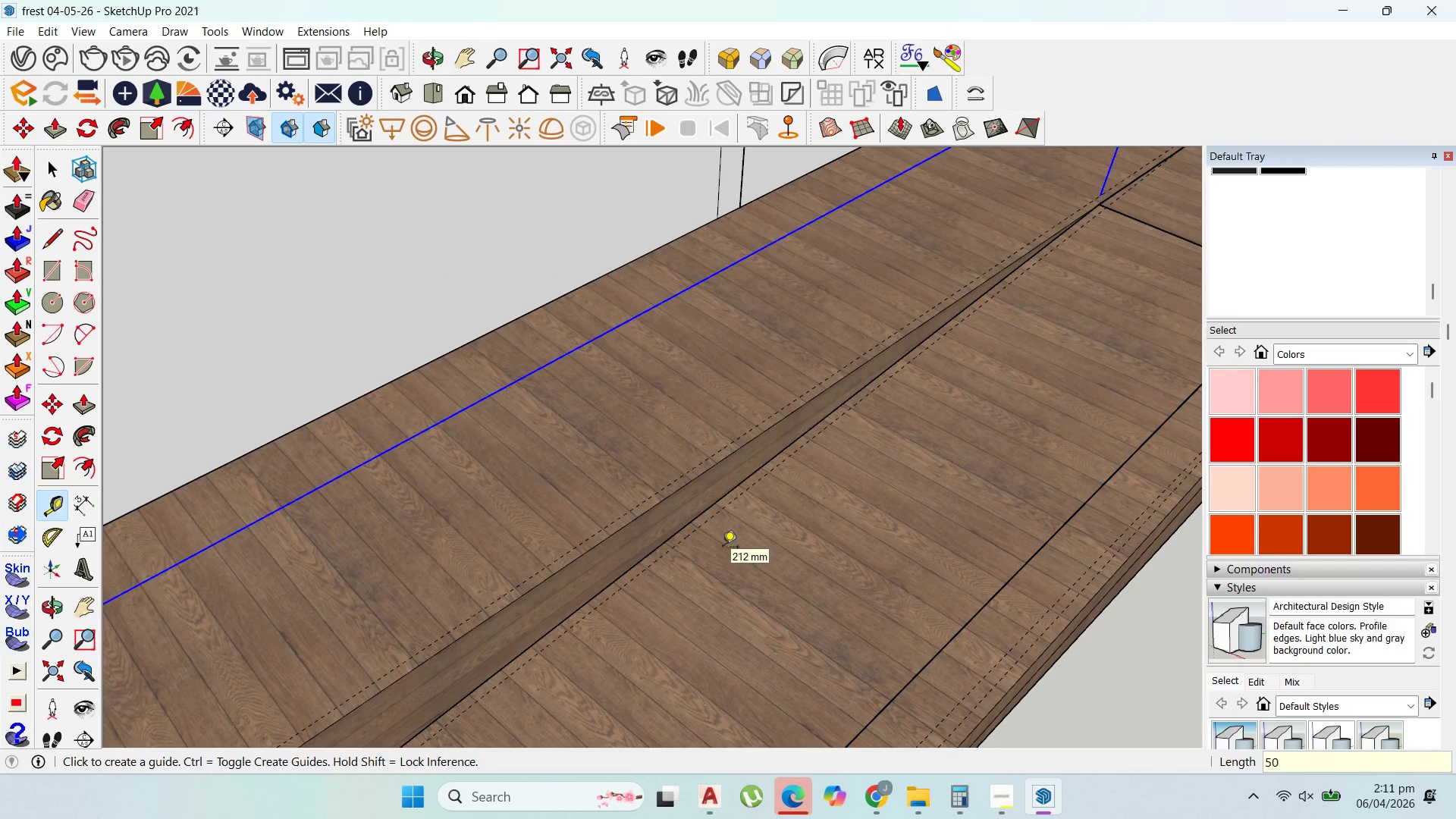 
key(Enter)
 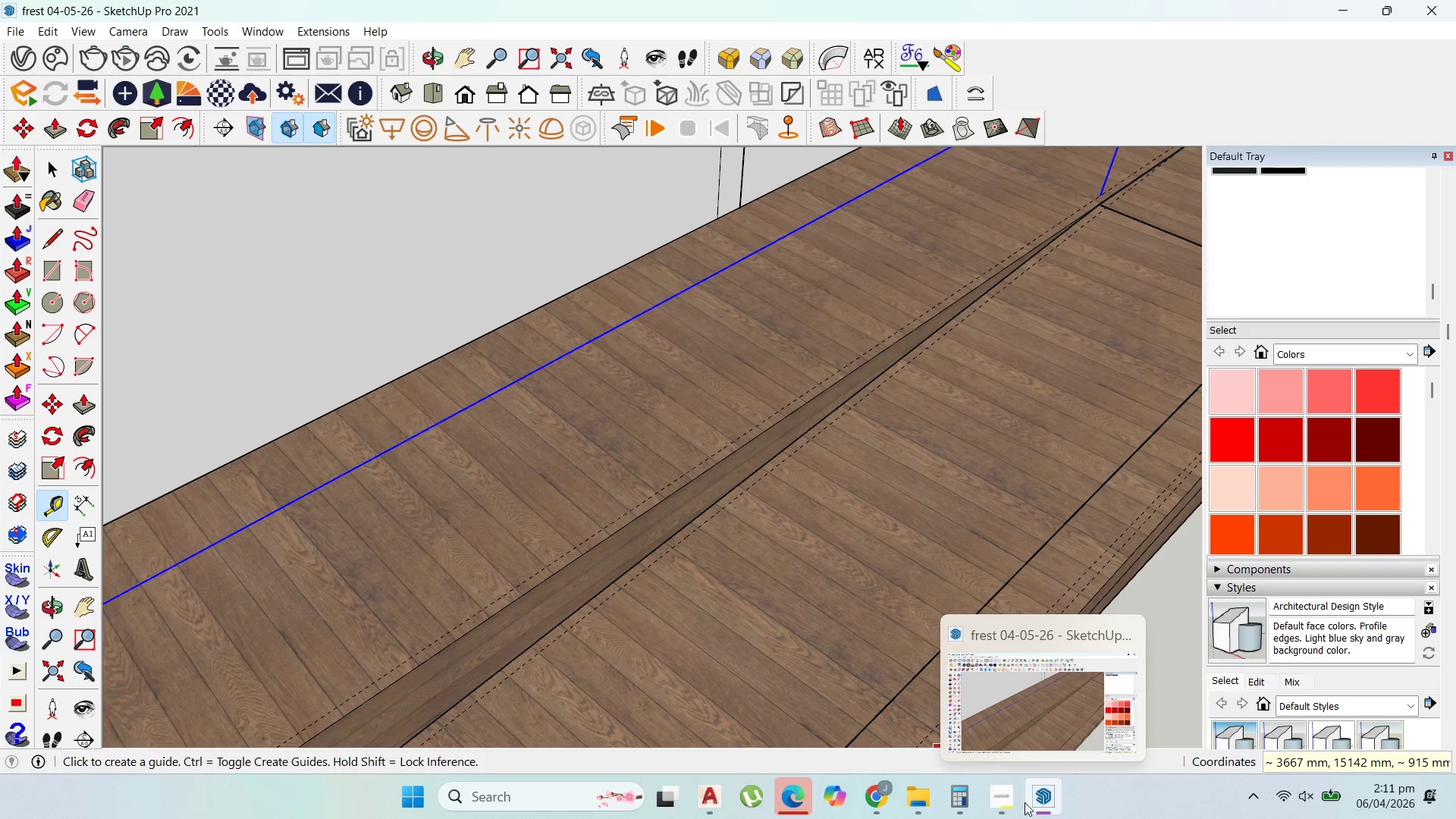 
left_click([1021, 796])